 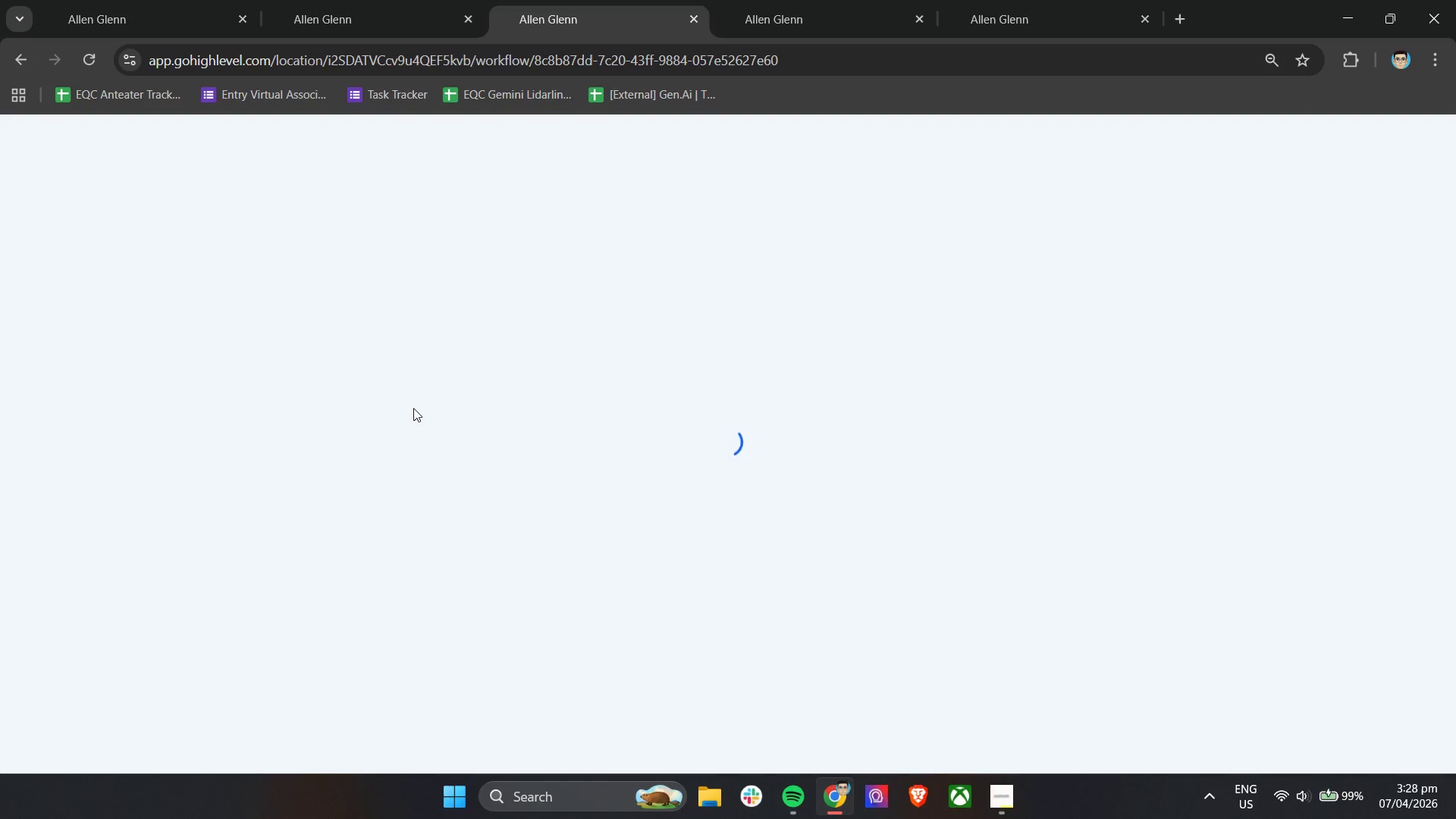 
scroll: coordinate [524, 466], scroll_direction: up, amount: 3.0
 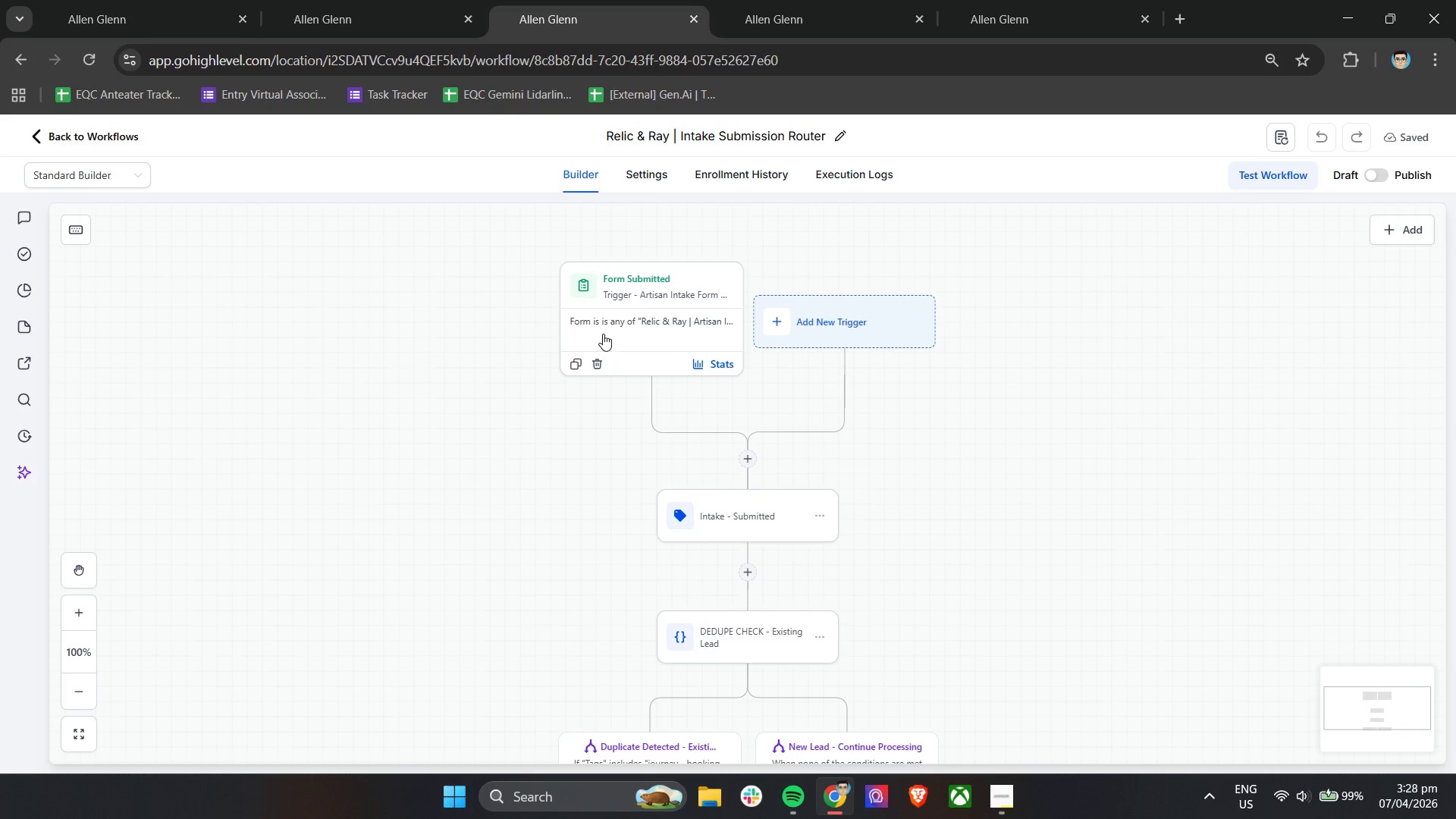 
mouse_move([616, 297])
 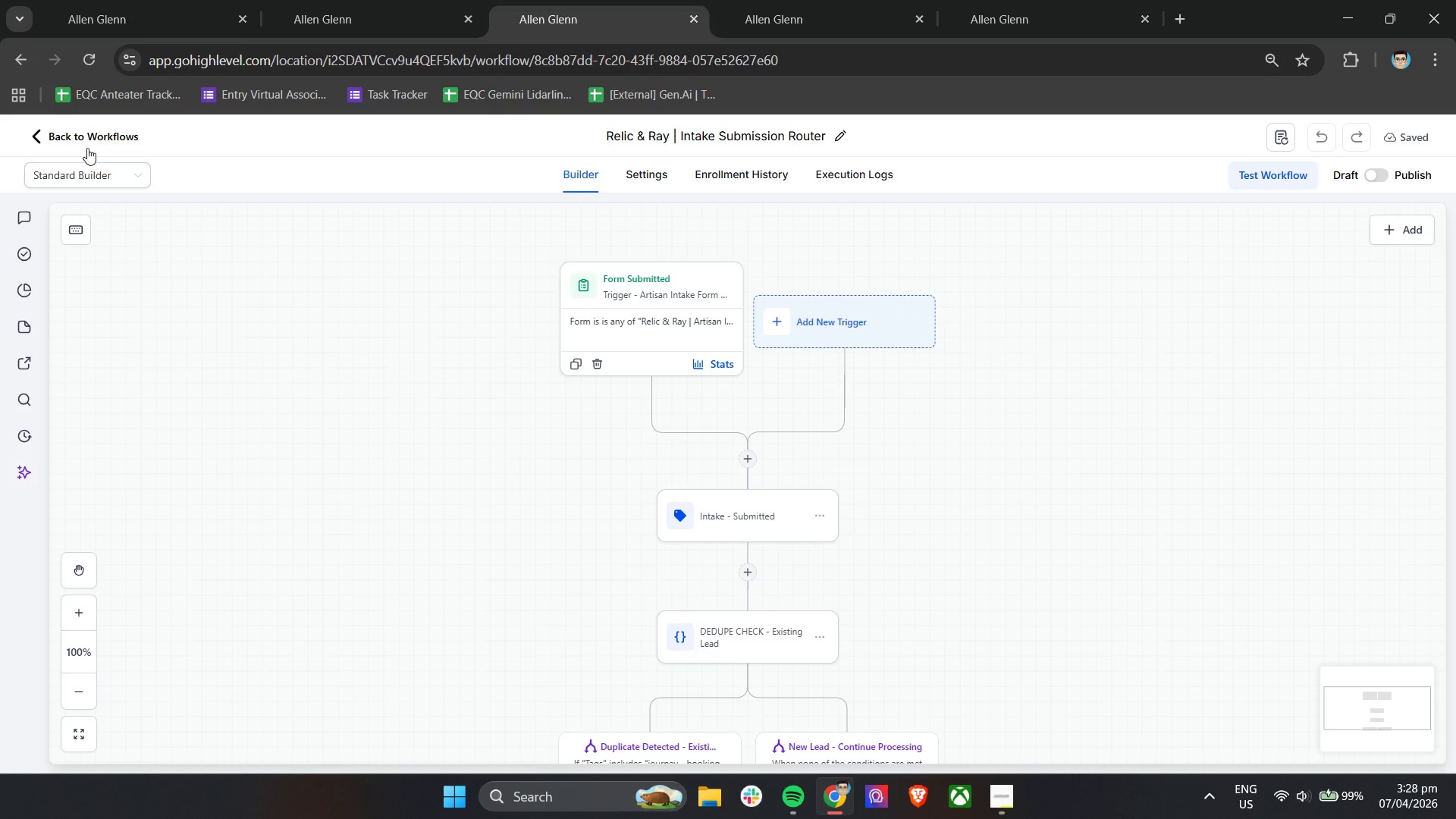 
left_click([87, 136])
 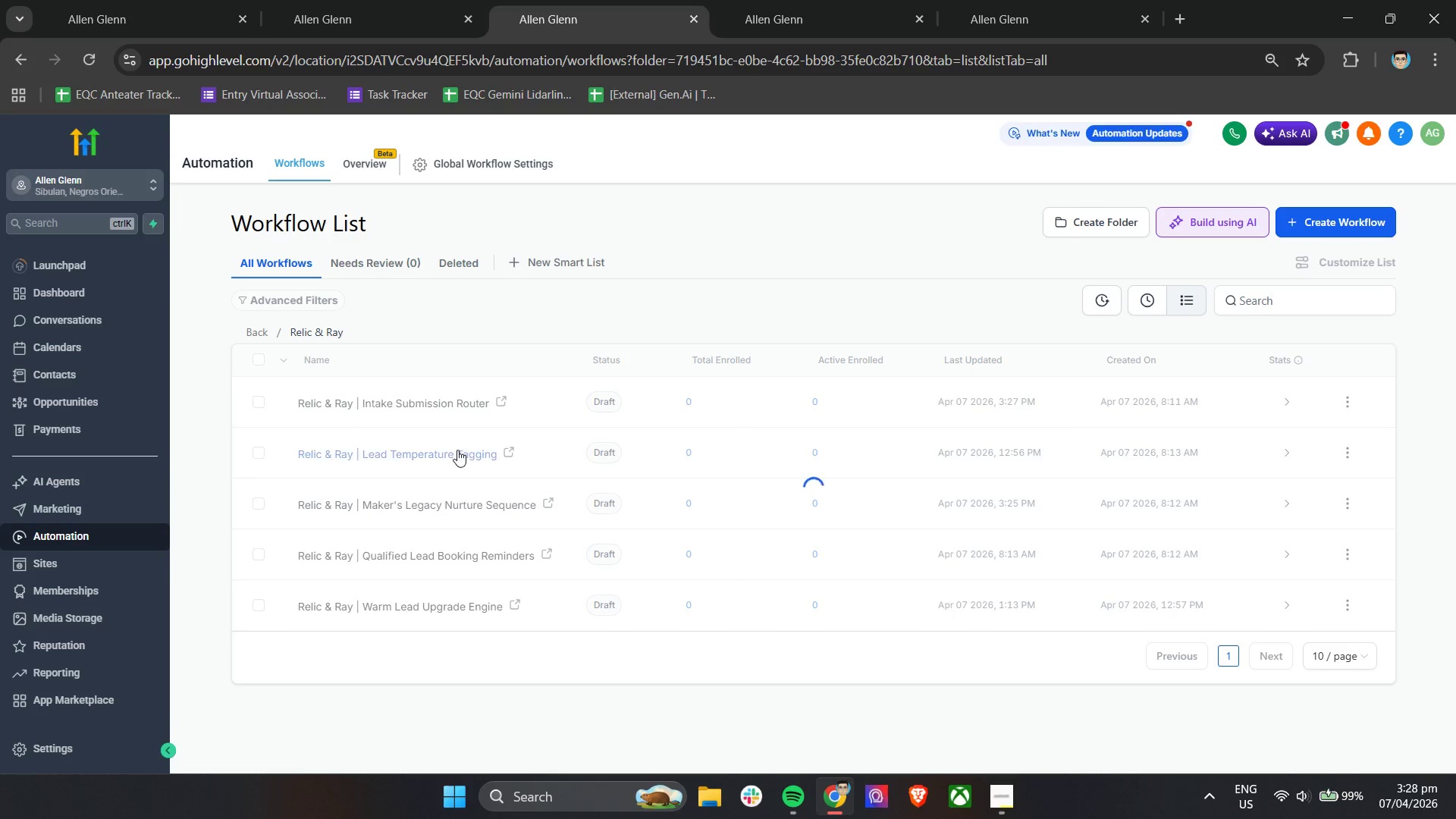 
left_click([413, 601])
 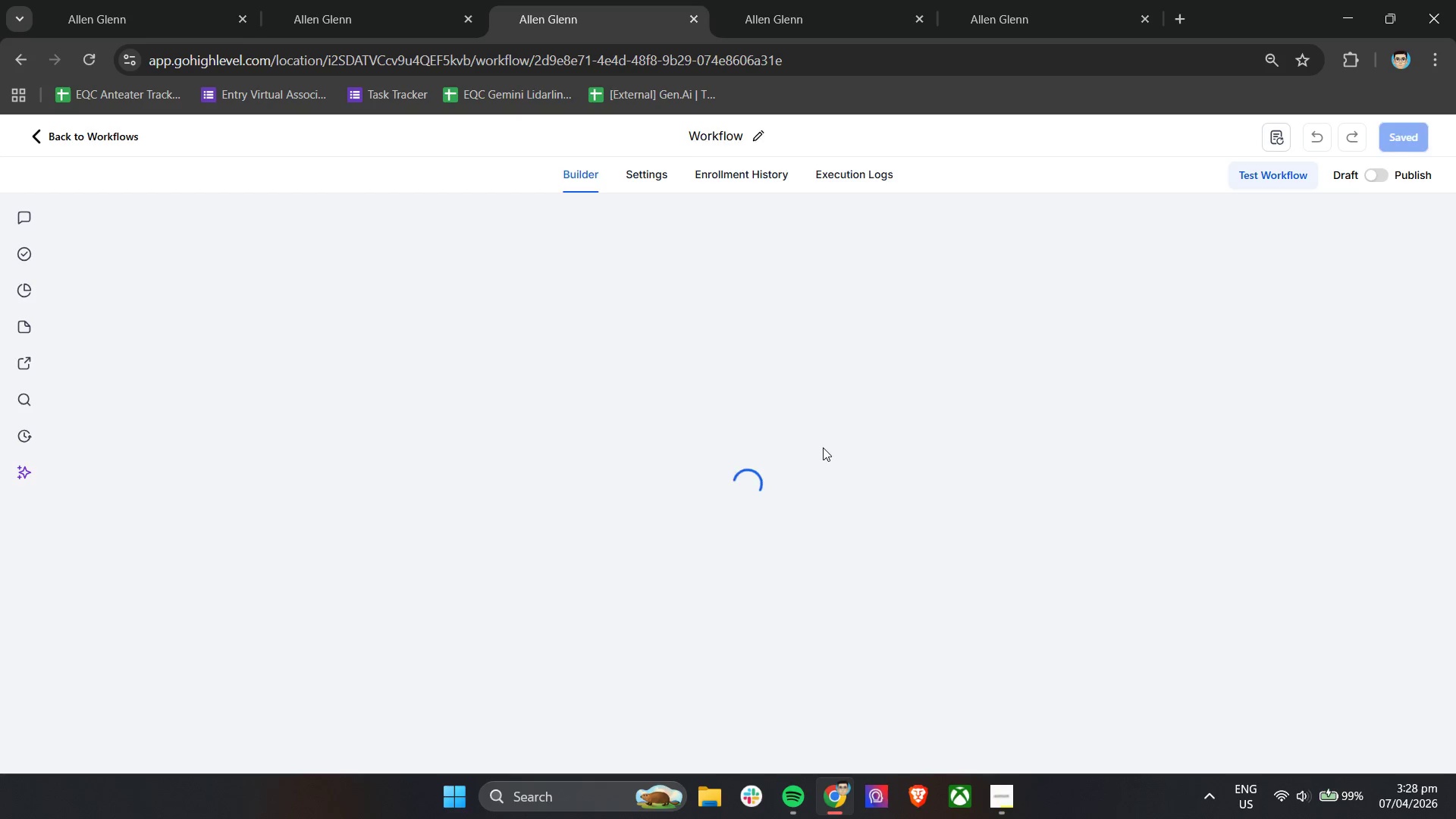 
wait(5.33)
 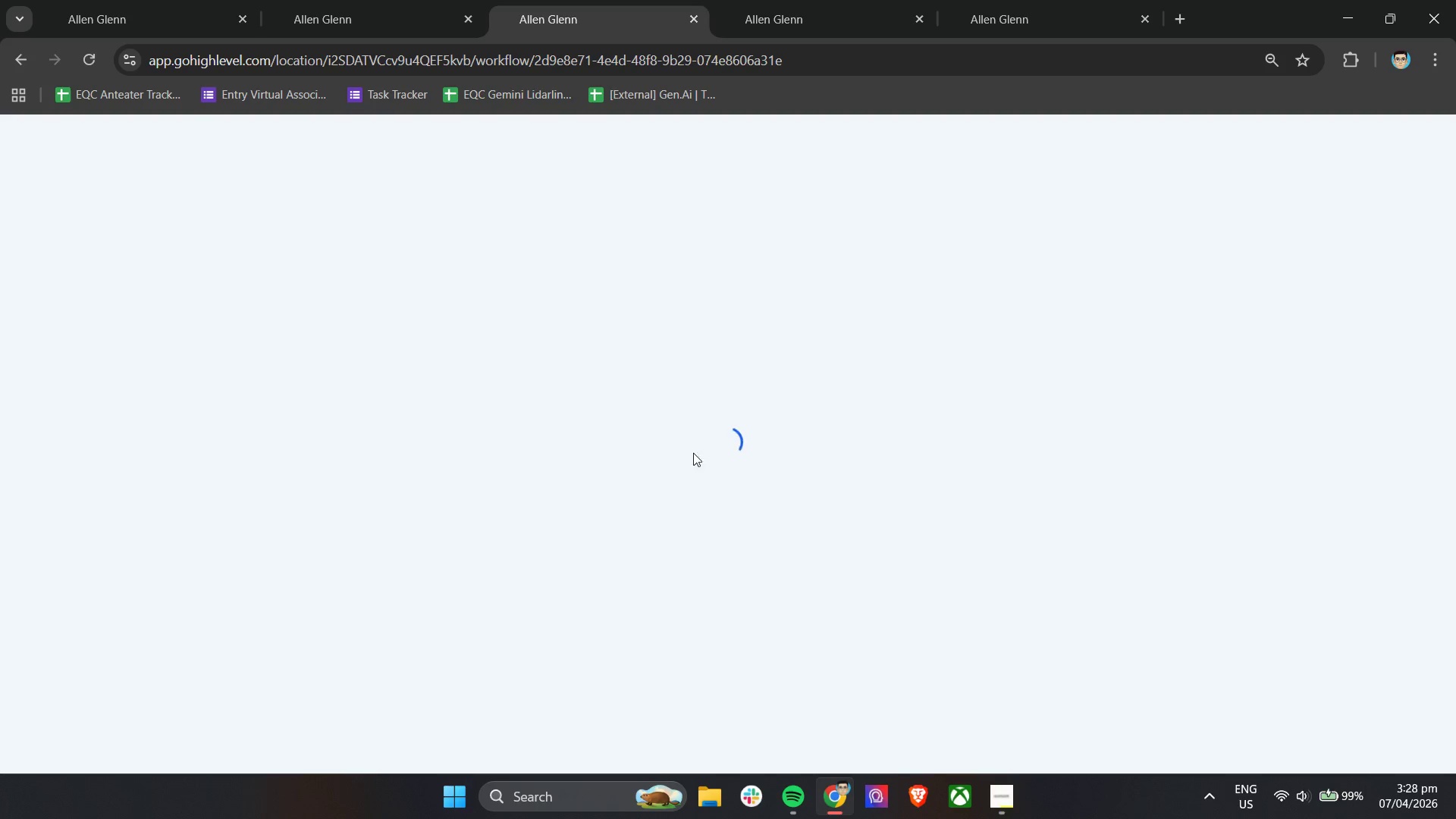 
scroll: coordinate [823, 447], scroll_direction: up, amount: 3.0
 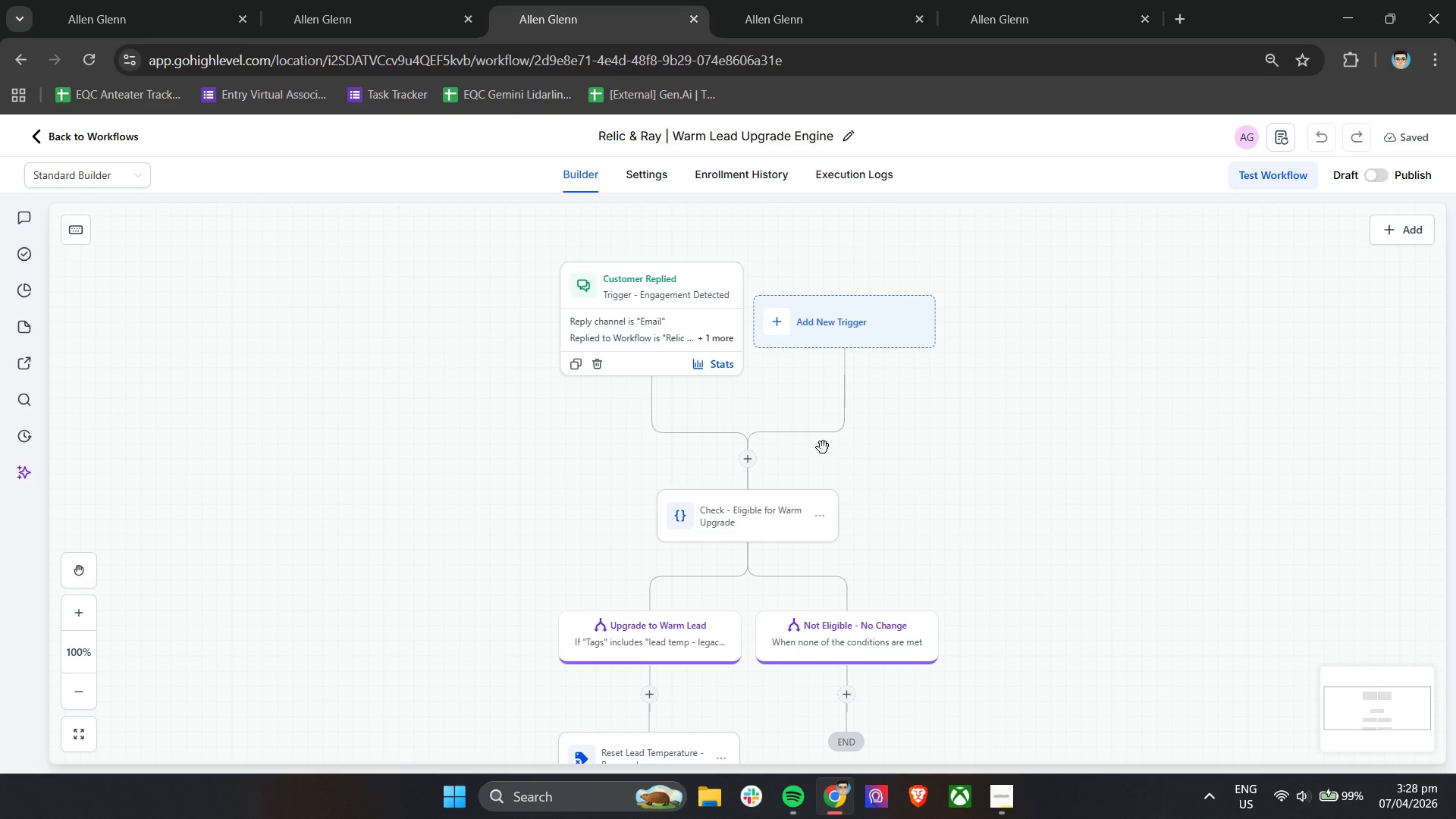 
wait(11.57)
 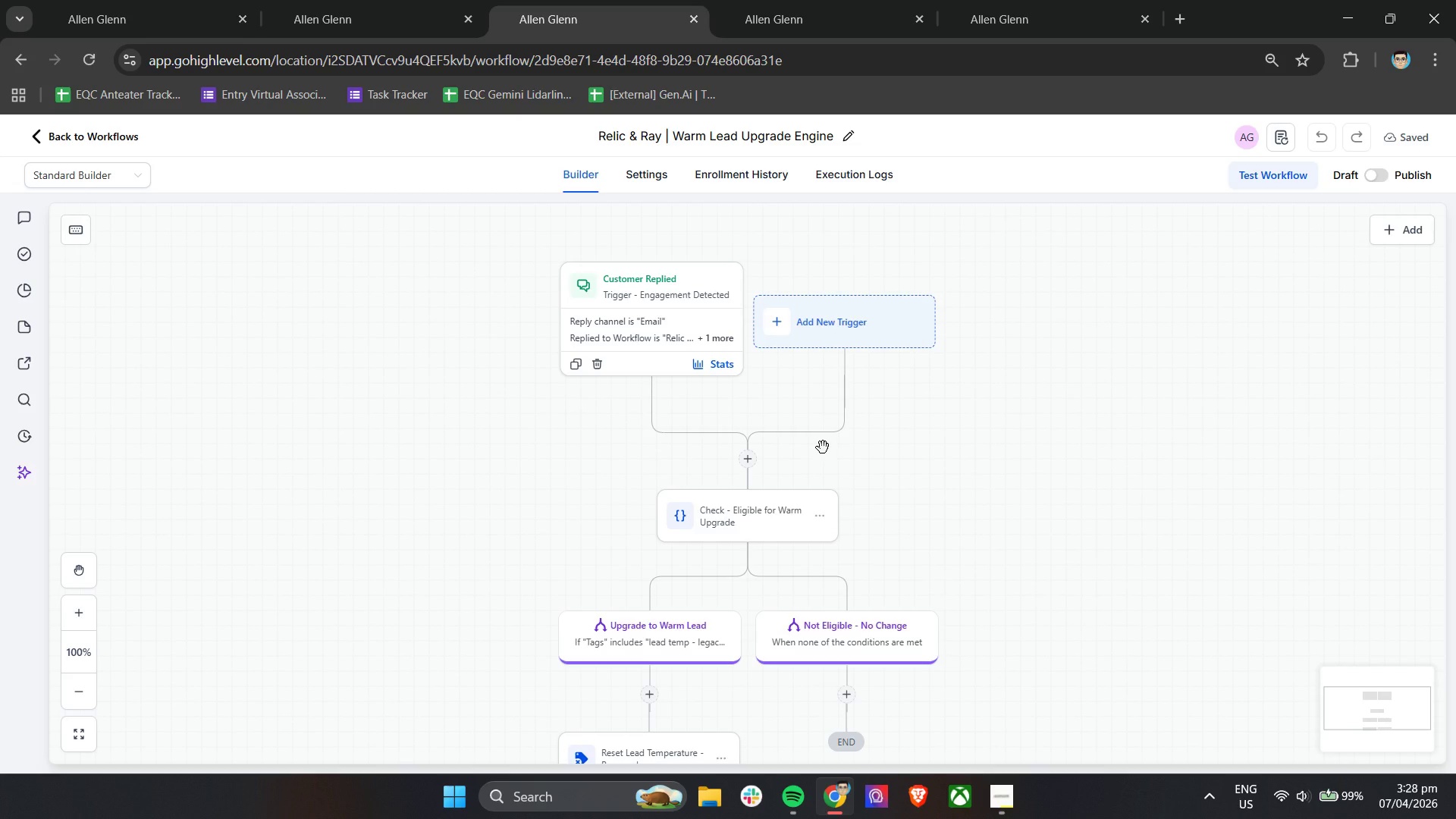 
scroll: coordinate [823, 447], scroll_direction: up, amount: 1.0
 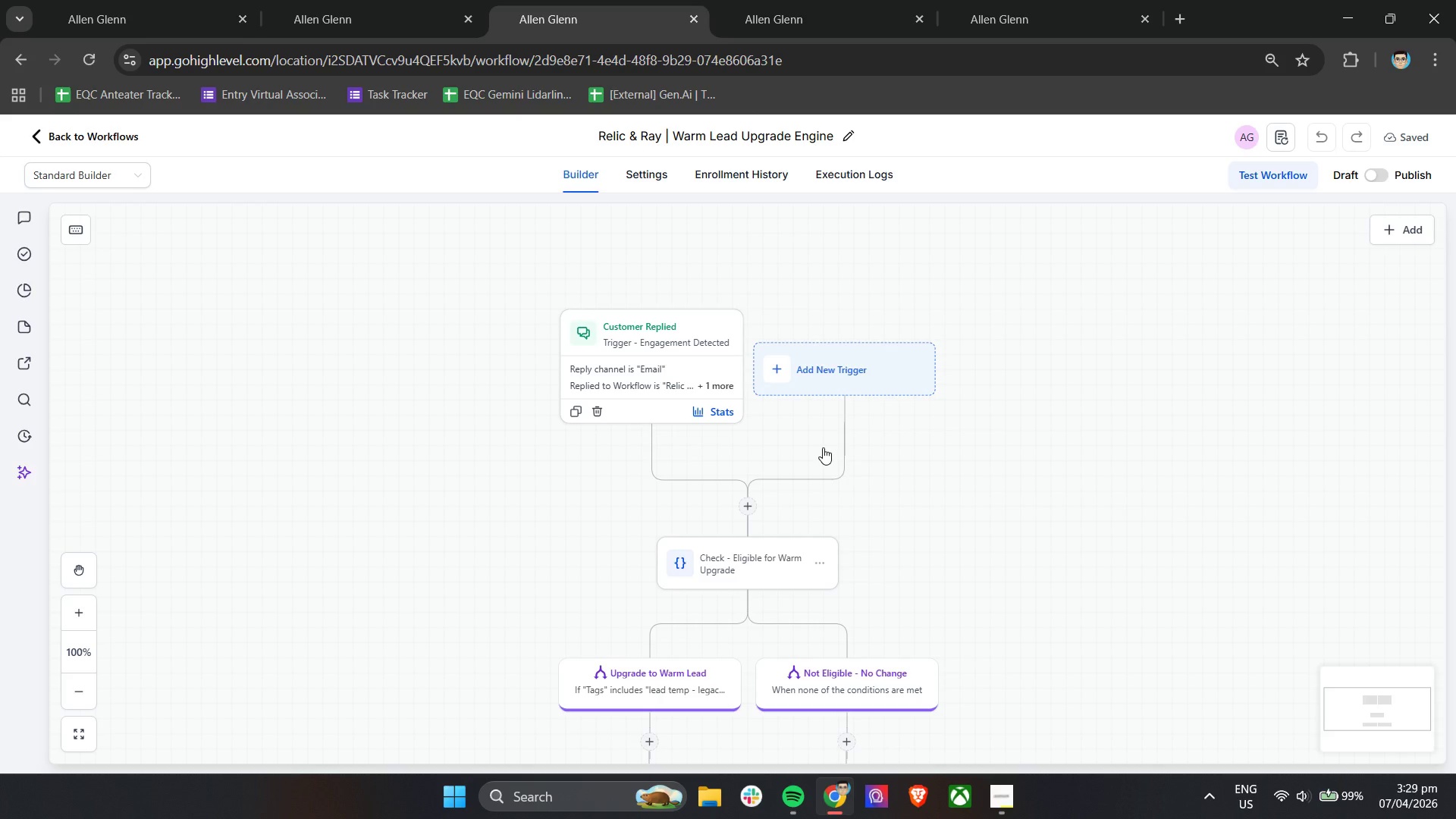 
wait(16.09)
 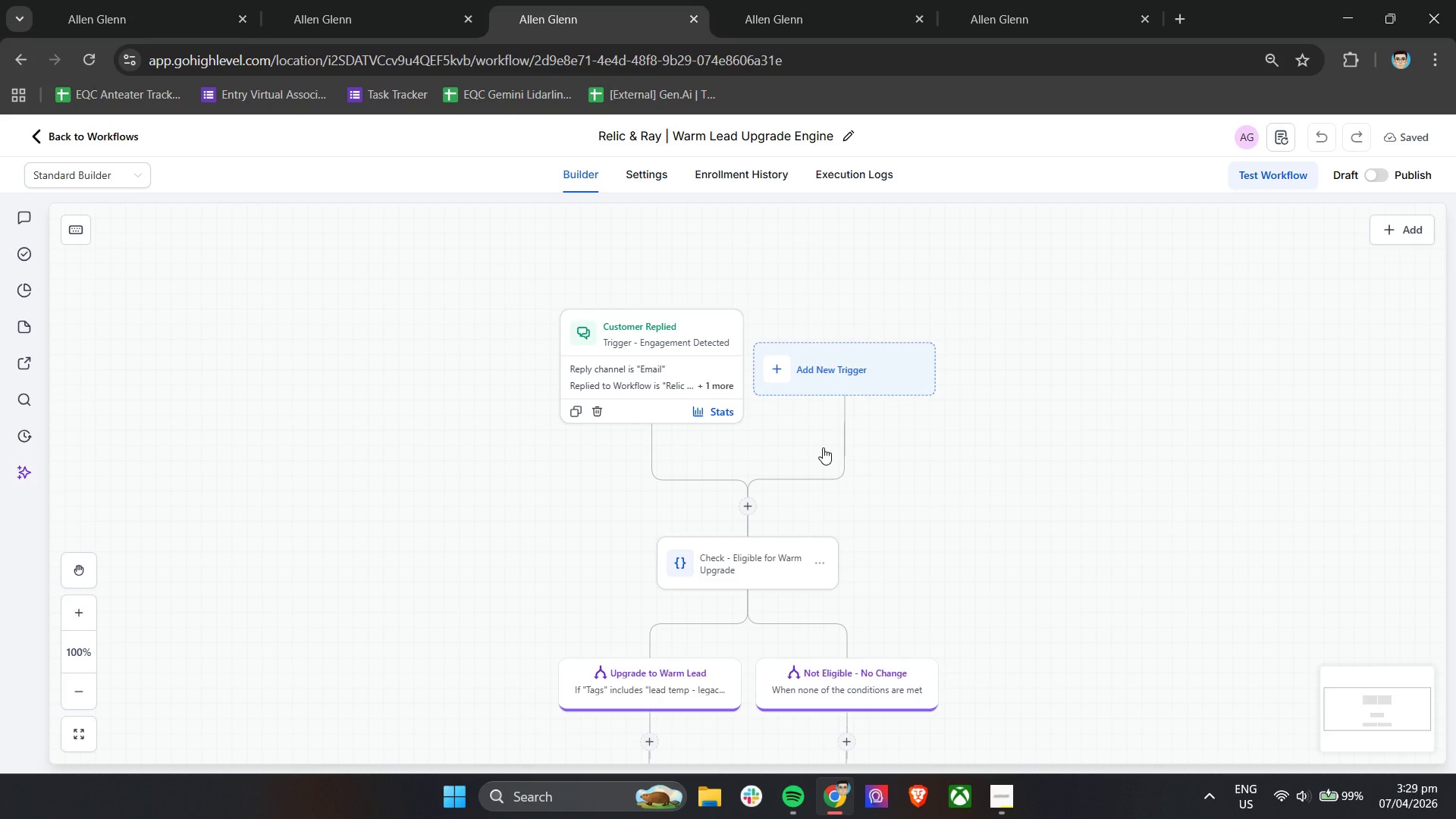 
left_click([785, 0])
 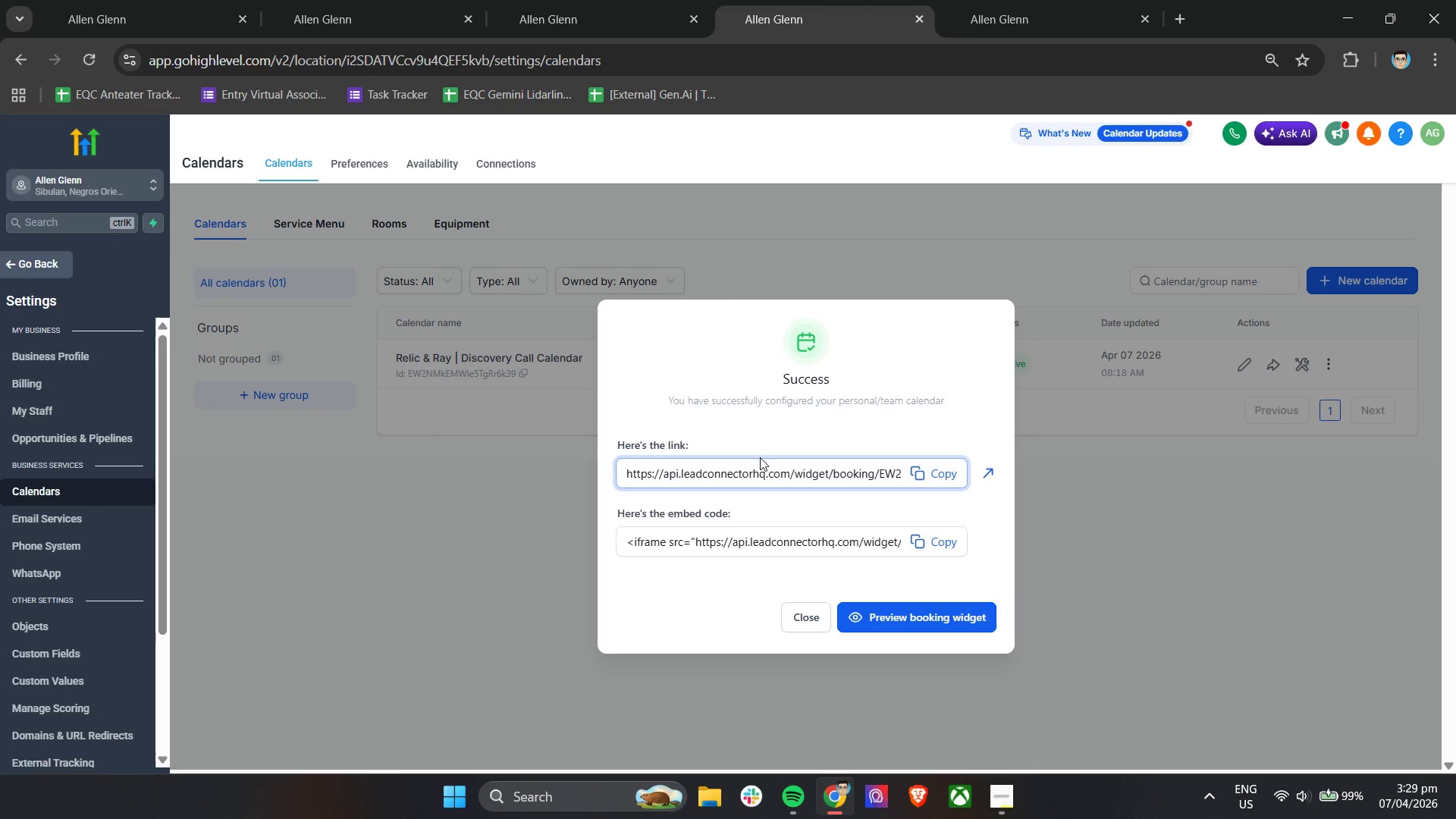 
left_click([1019, 0])
 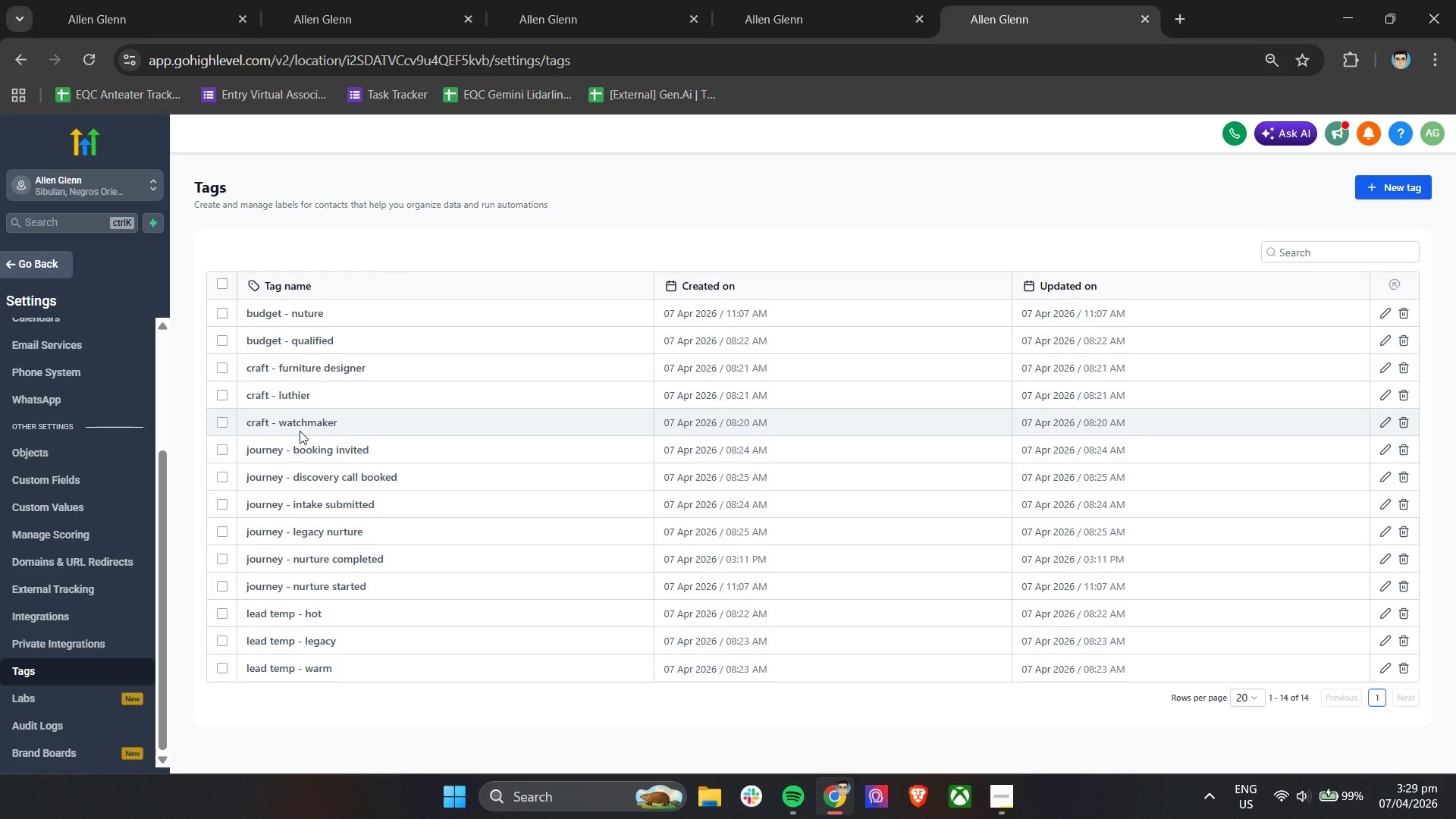 
left_click([560, 0])
 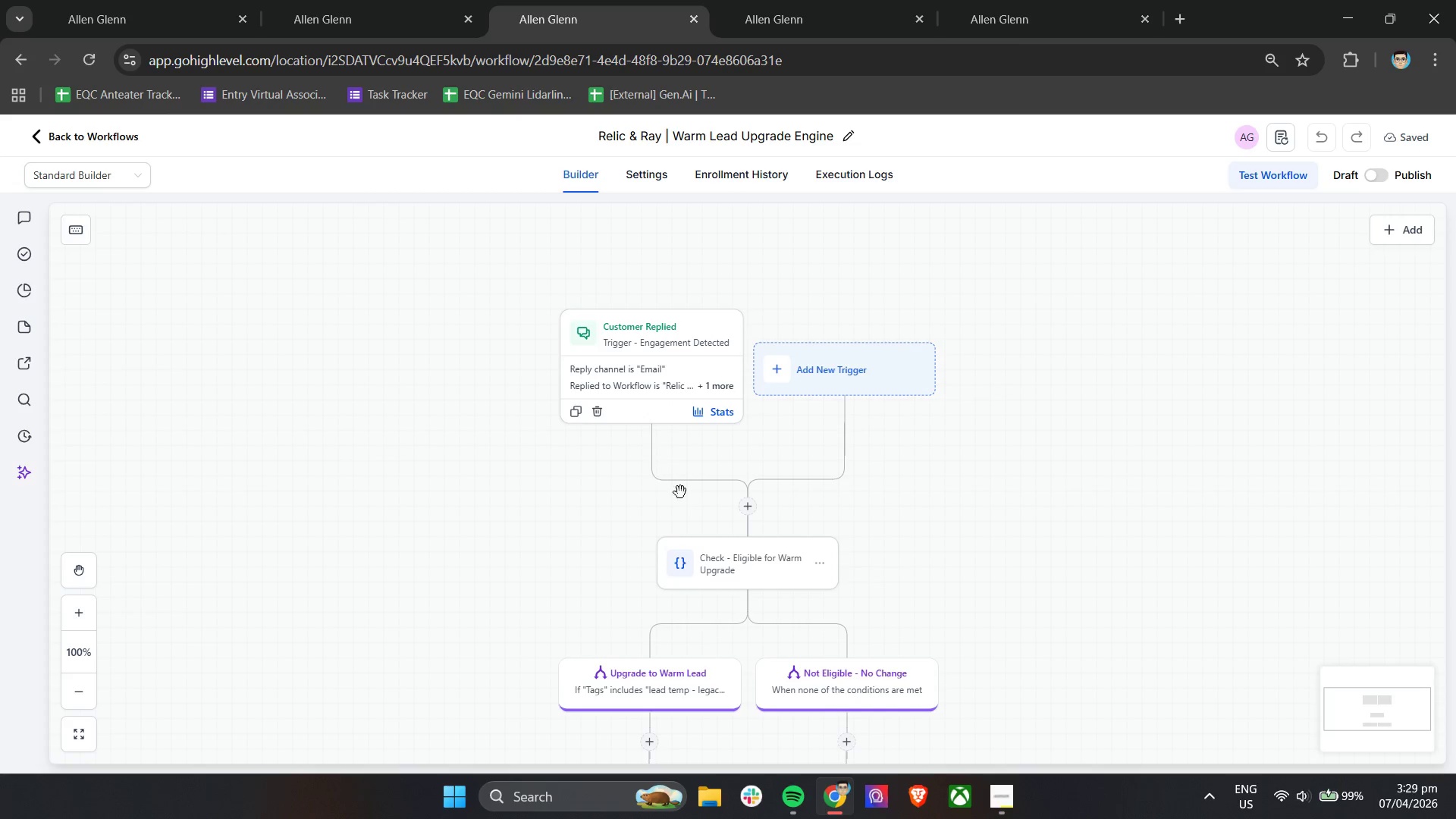 
scroll: coordinate [648, 605], scroll_direction: down, amount: 7.0
 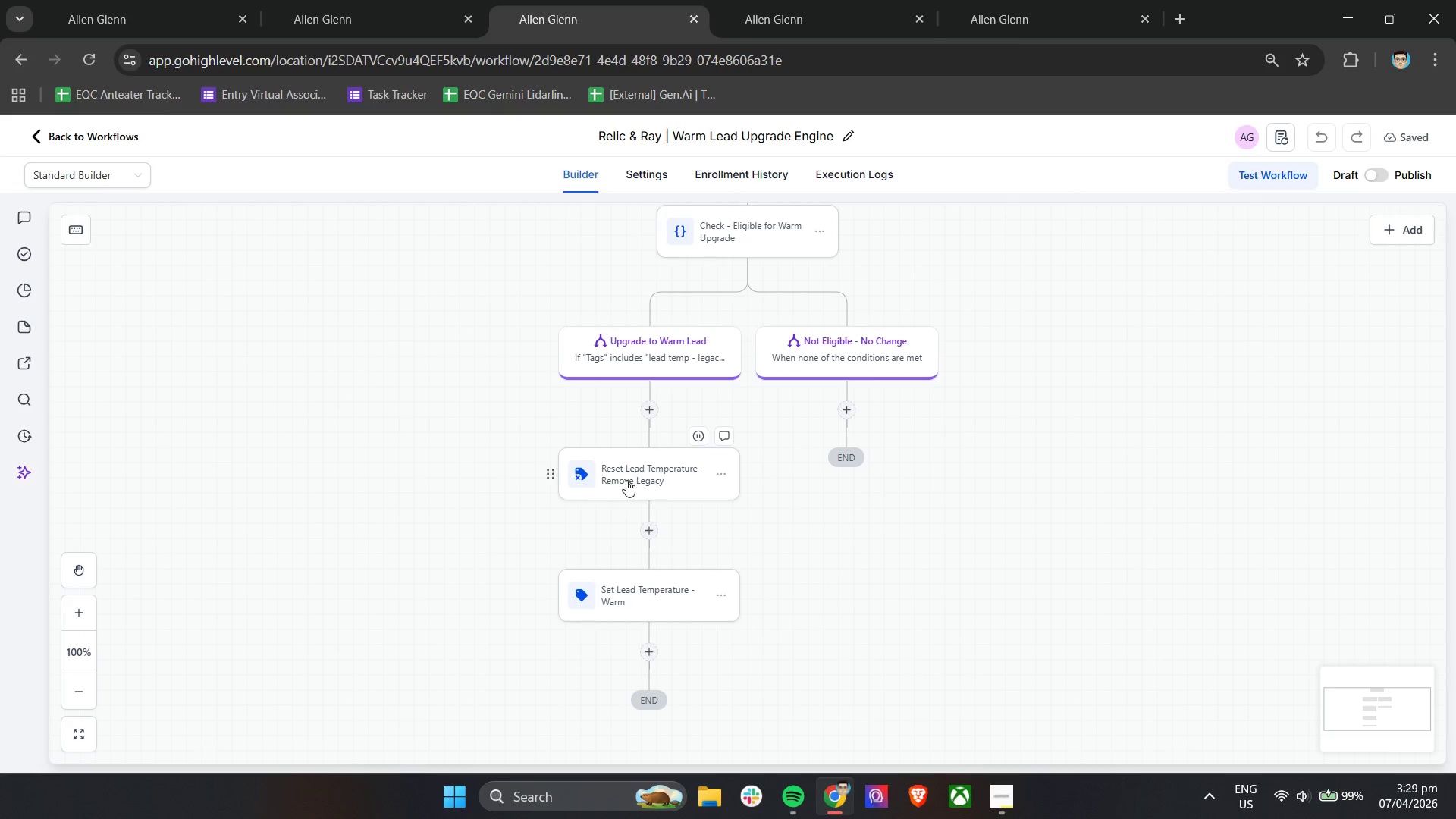 
mouse_move([613, 576])
 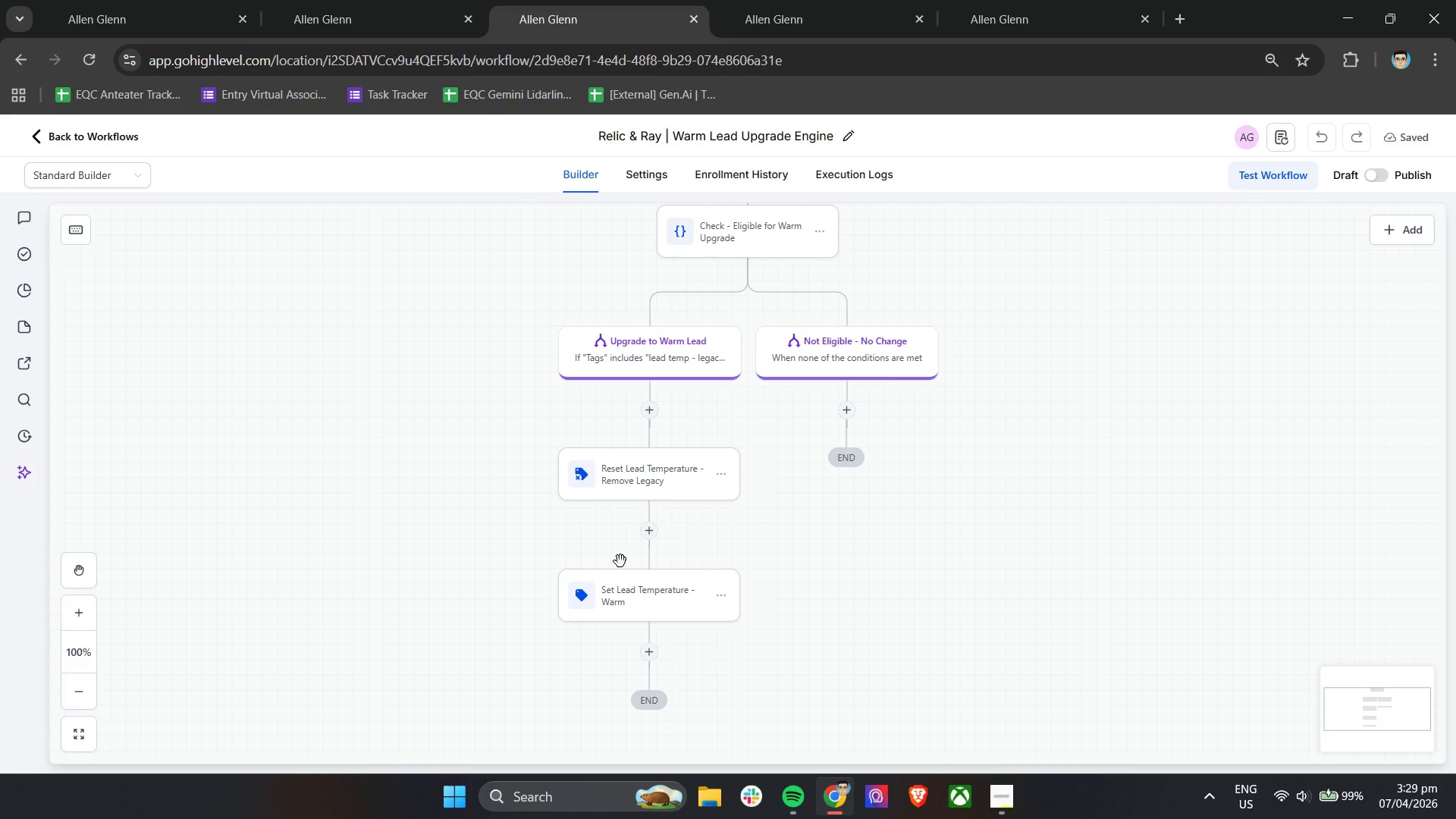 
scroll: coordinate [620, 561], scroll_direction: up, amount: 13.0
 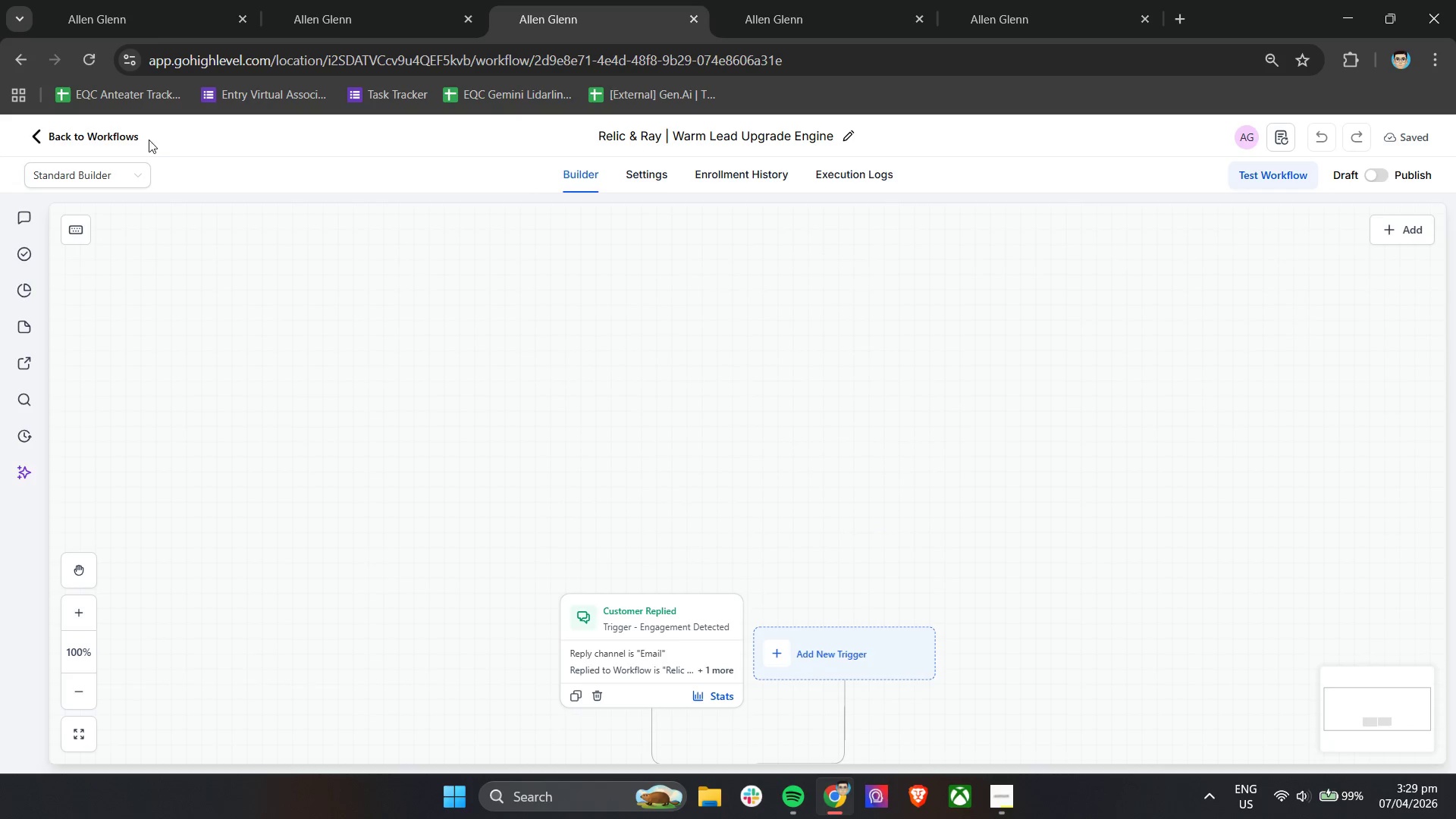 
left_click([118, 130])
 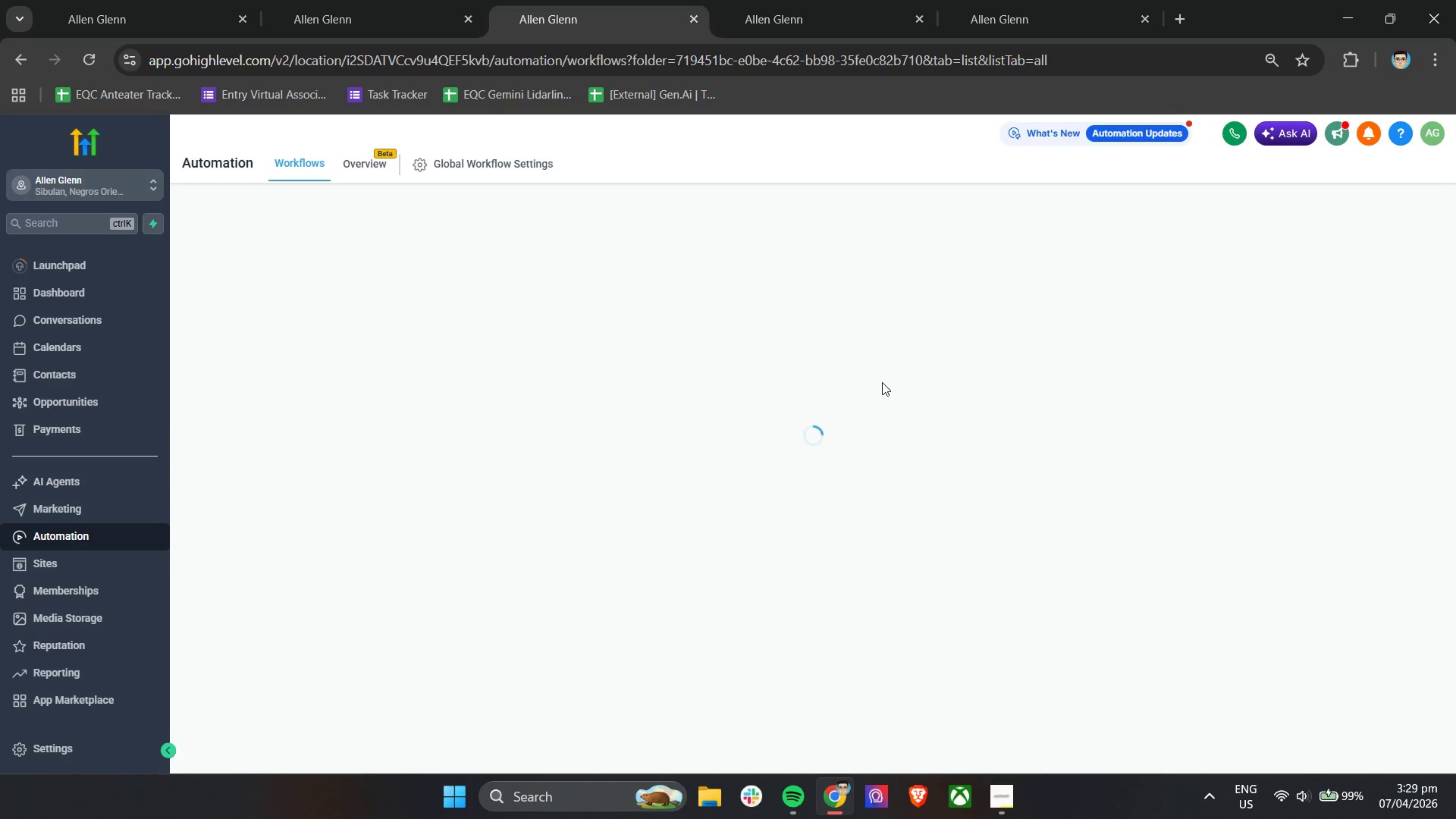 
left_click([446, 398])
 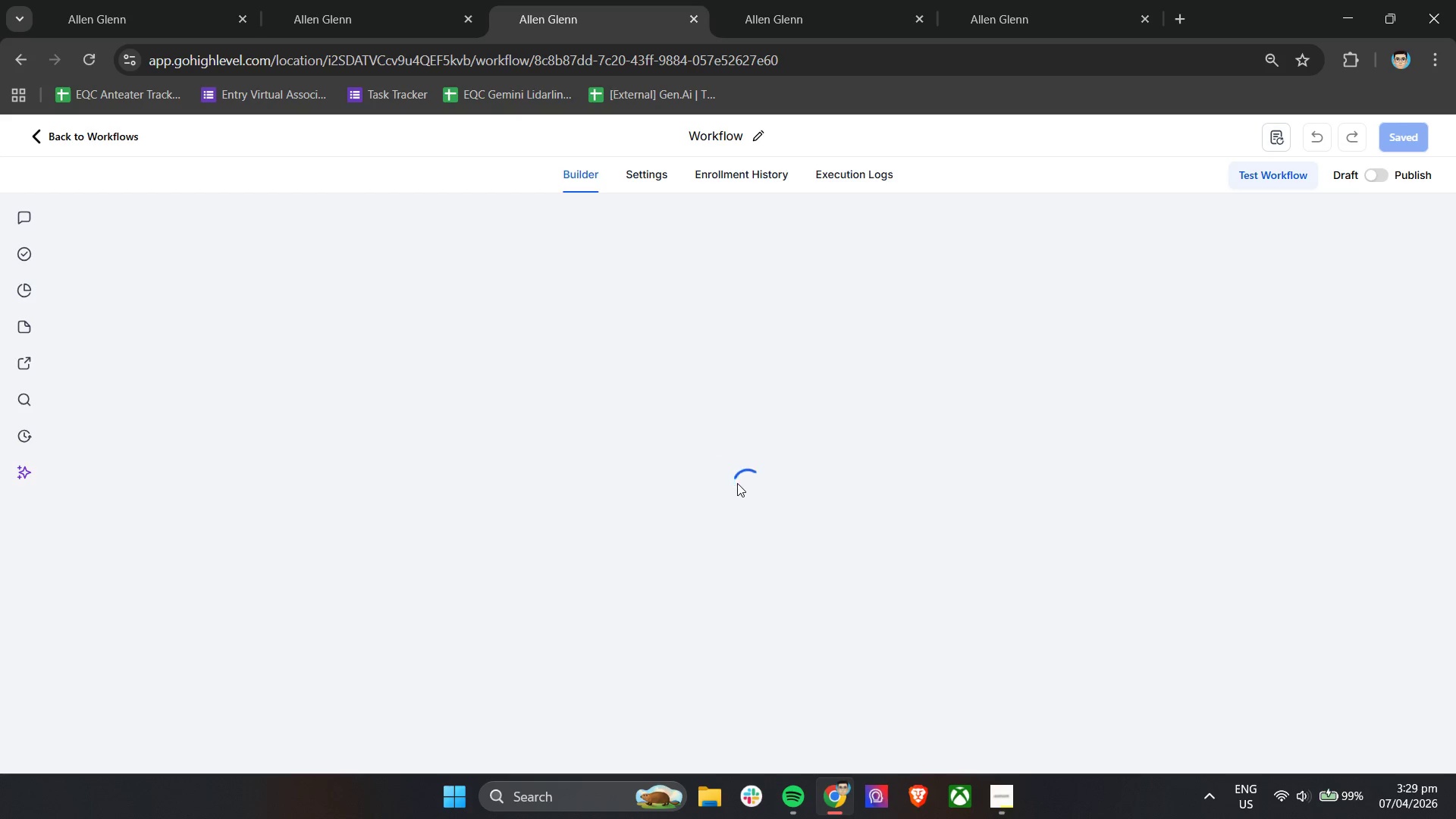 
scroll: coordinate [780, 461], scroll_direction: up, amount: 6.0
 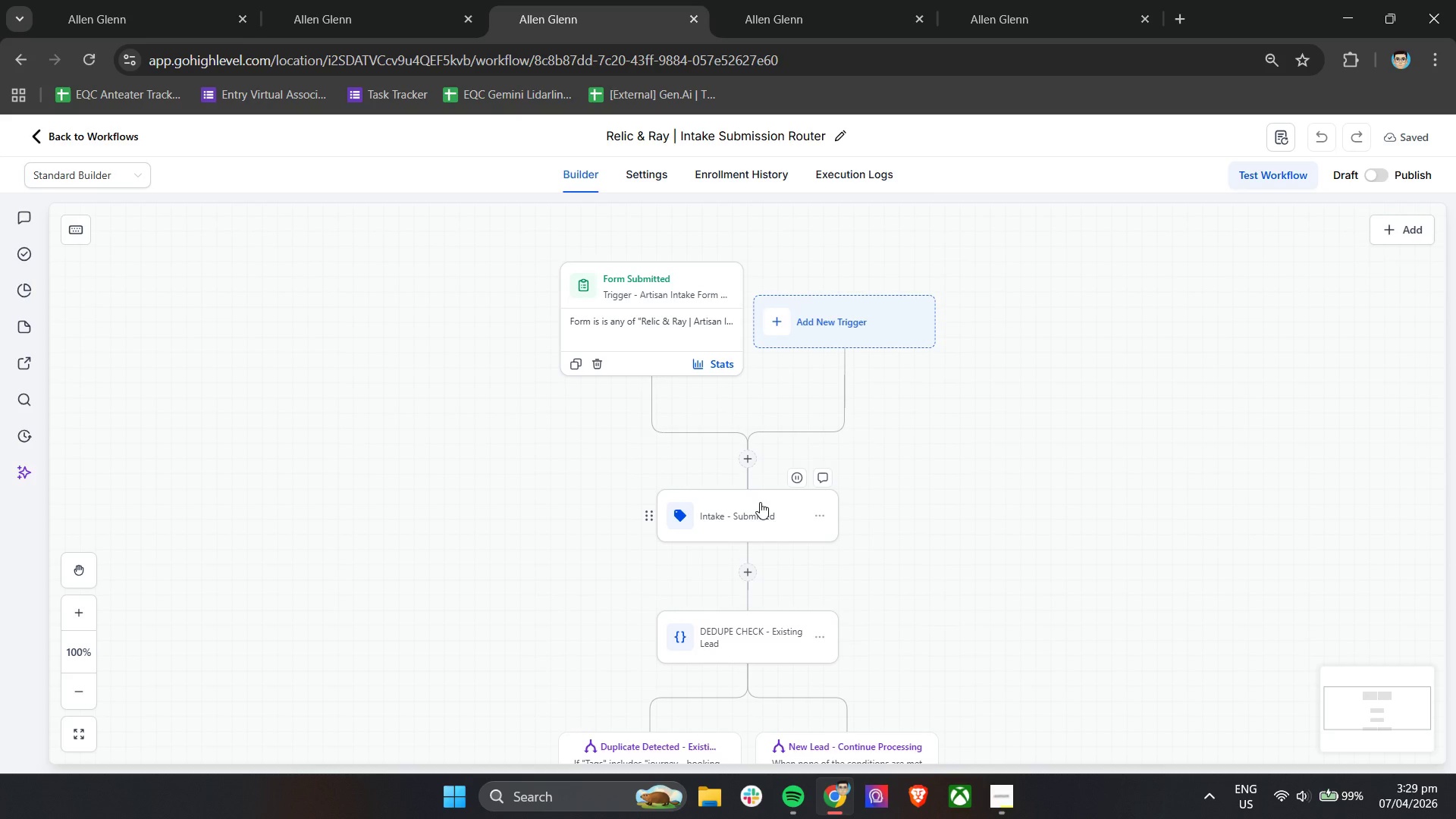 
scroll: coordinate [810, 457], scroll_direction: down, amount: 6.0
 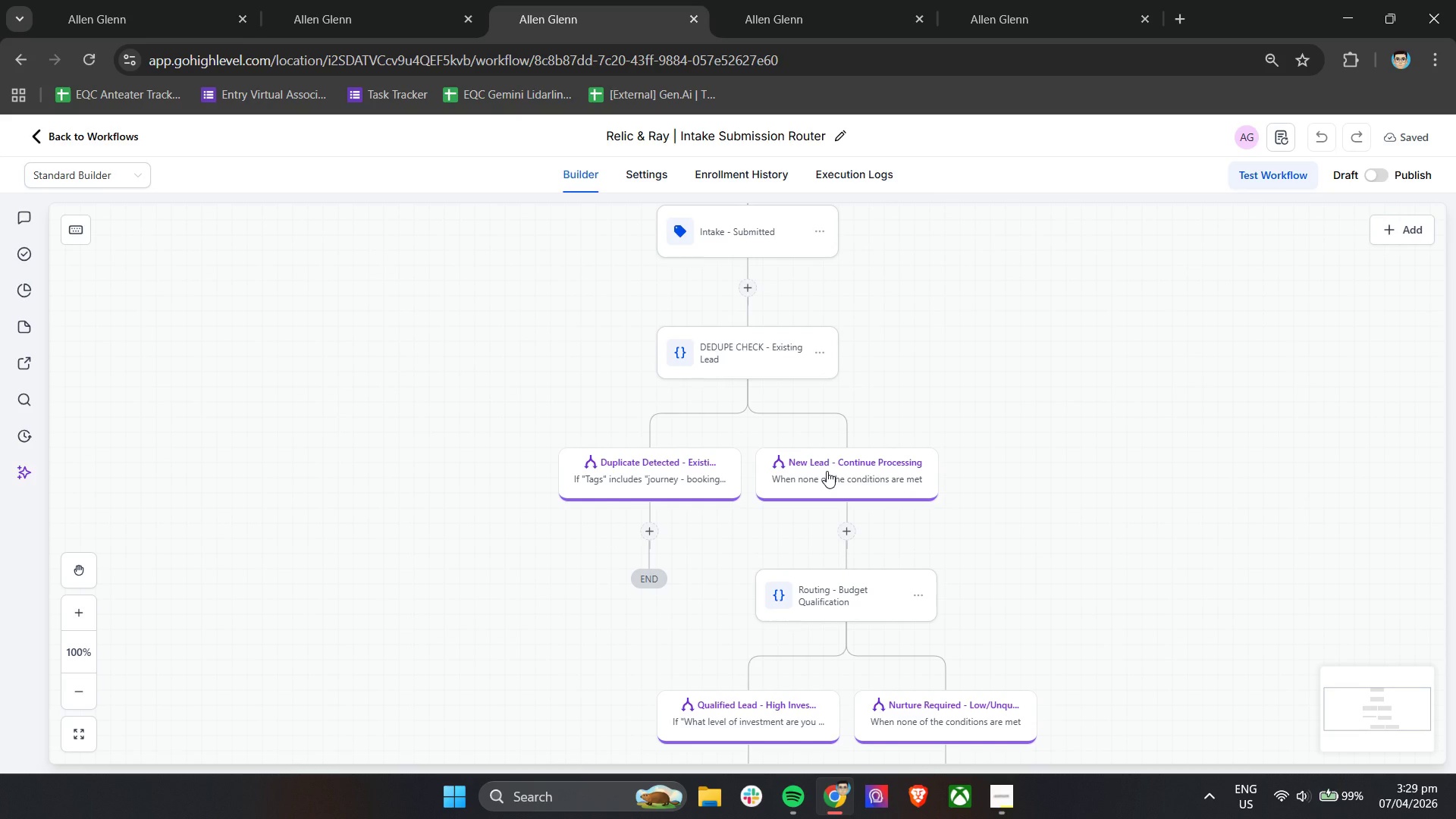 
wait(5.15)
 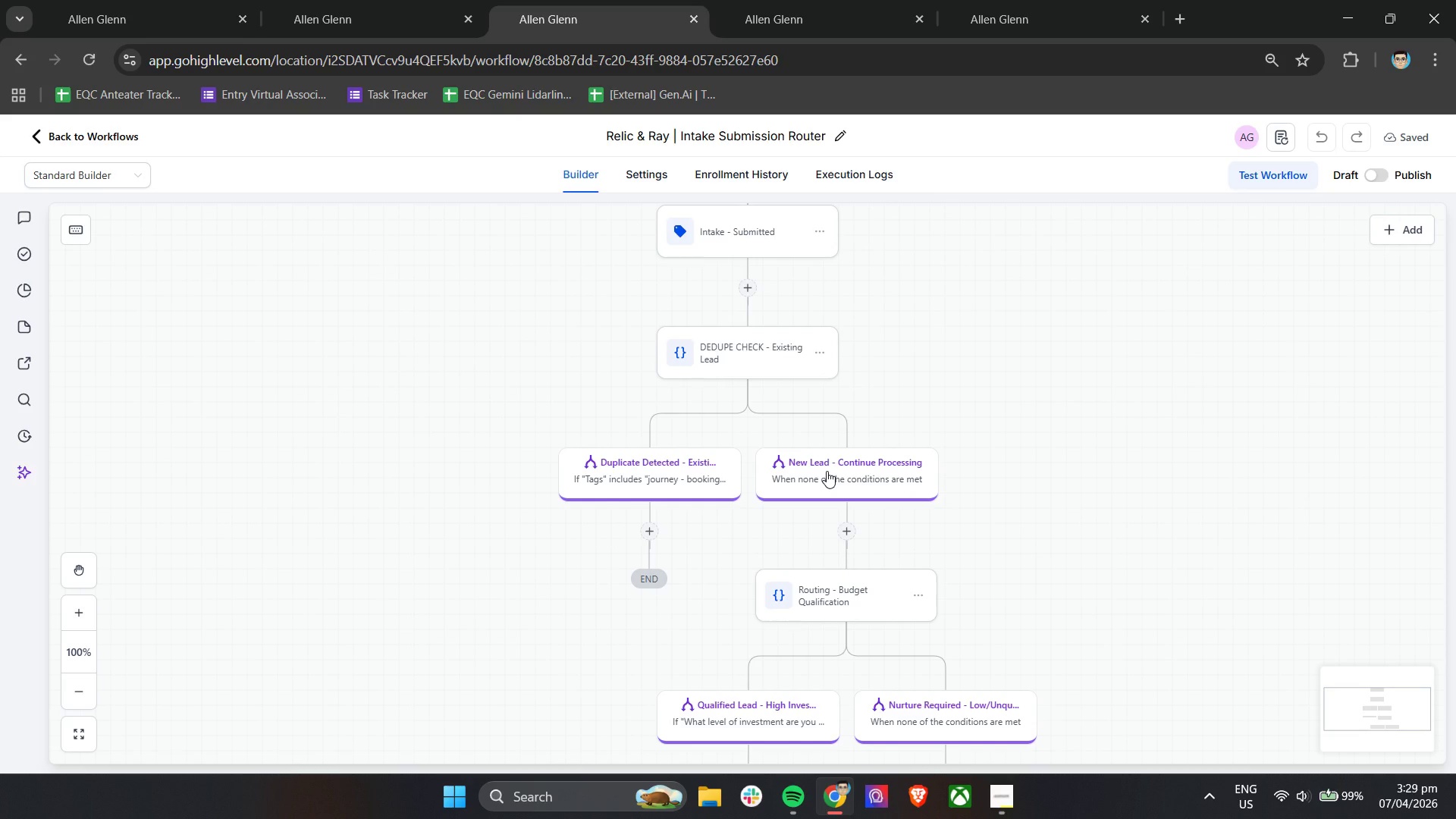 
scroll: coordinate [830, 525], scroll_direction: down, amount: 14.0
 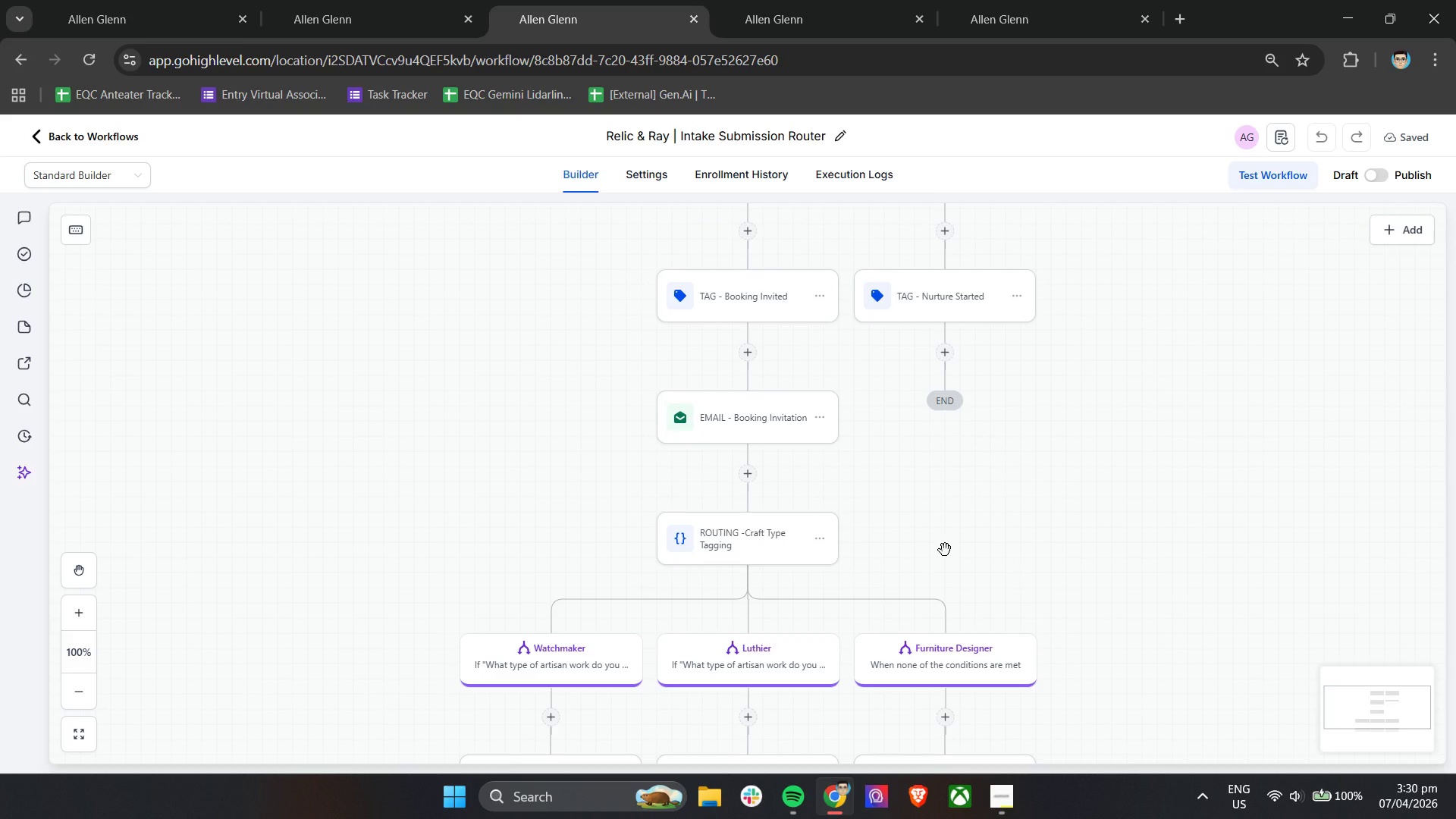 
scroll: coordinate [945, 550], scroll_direction: up, amount: 3.0
 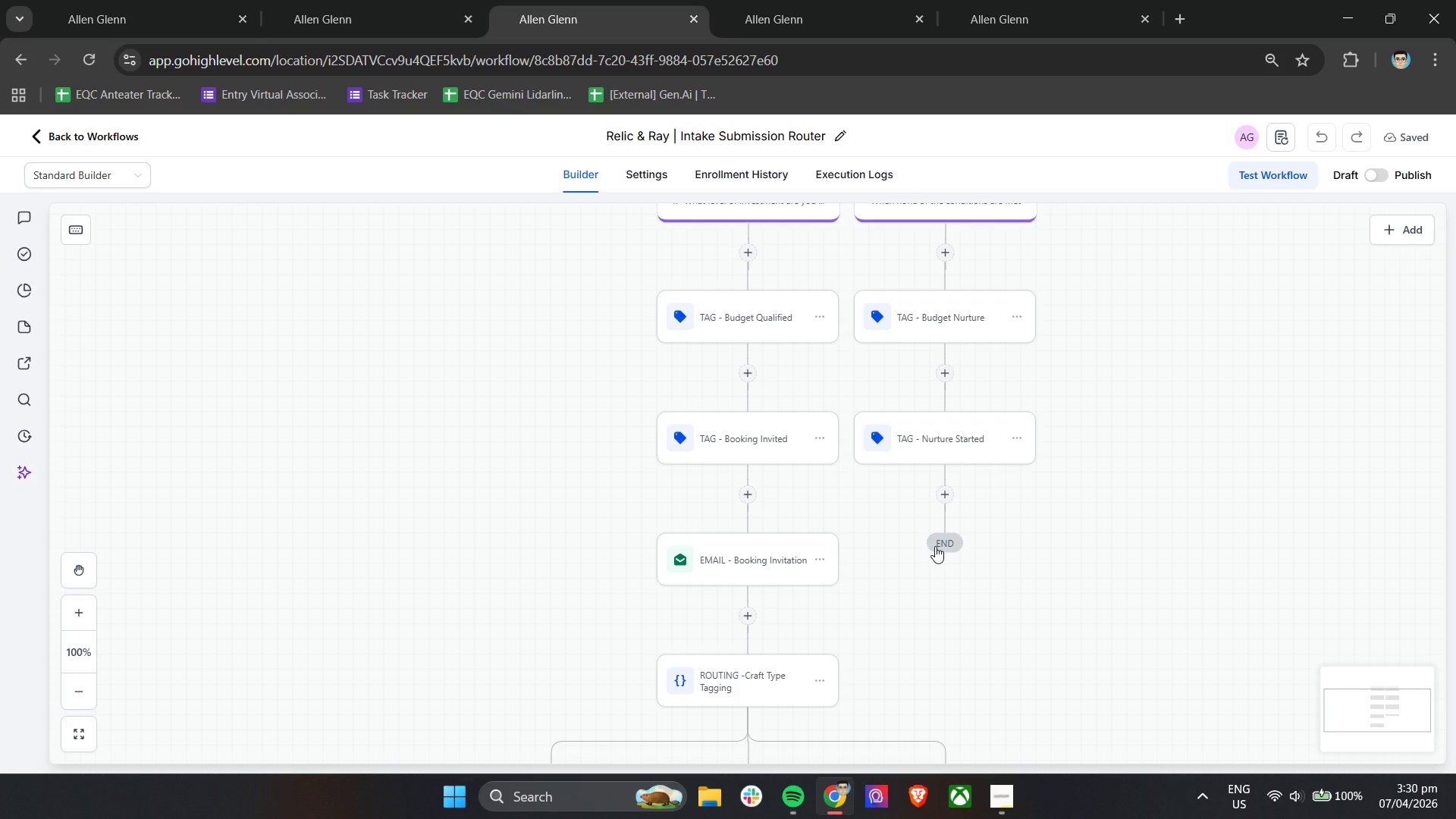 
wait(5.92)
 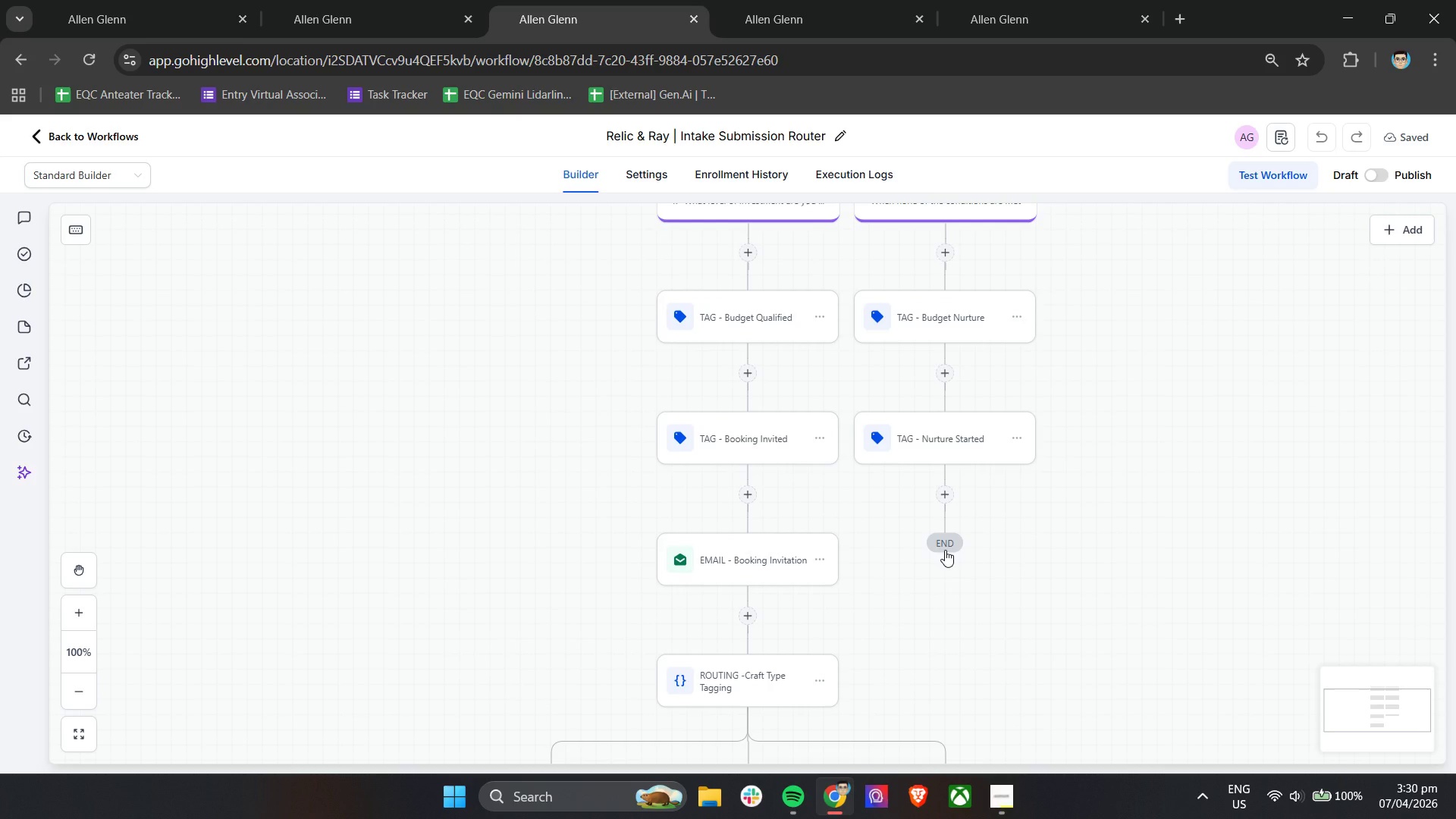 
left_click([108, 138])
 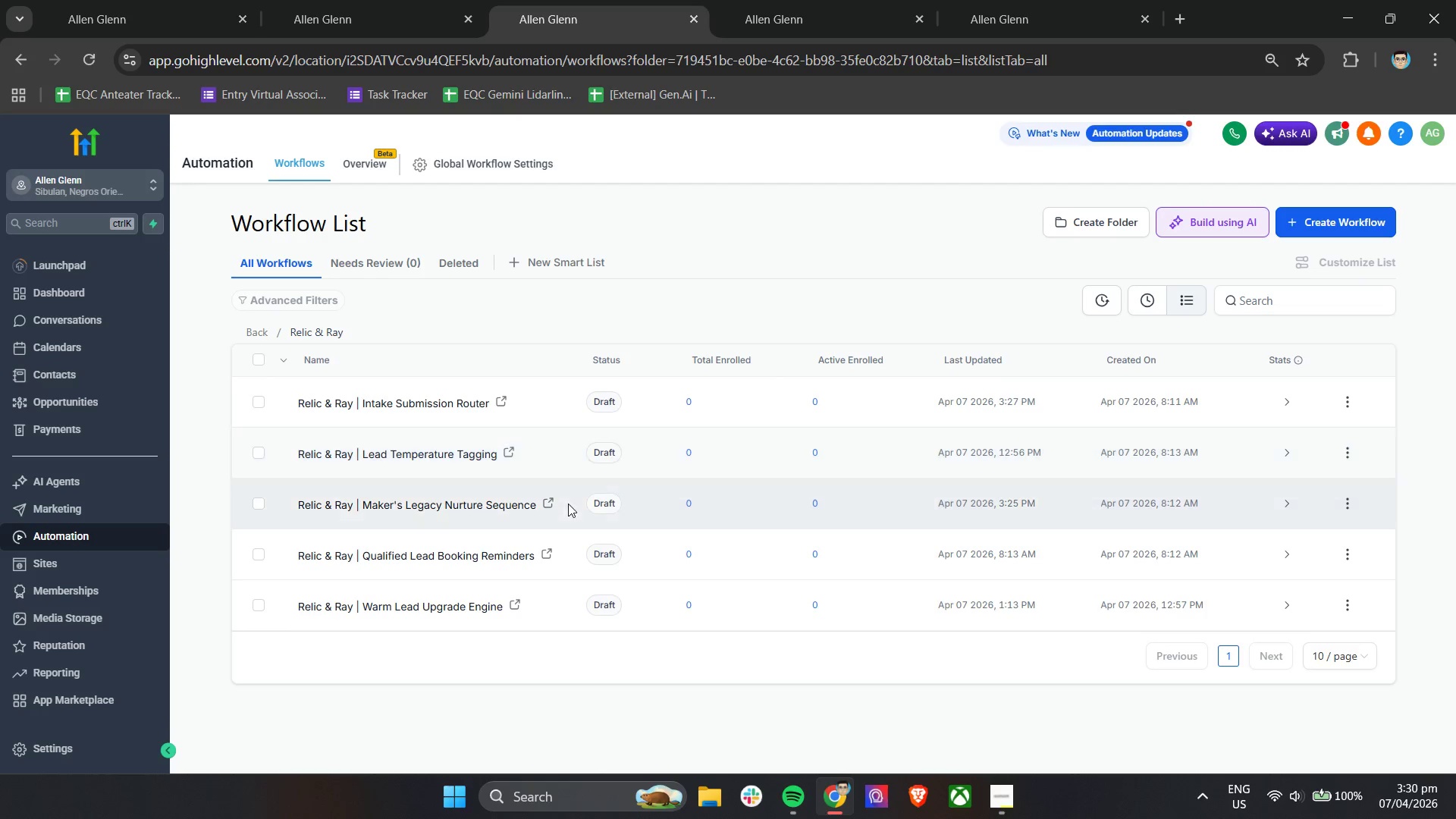 
wait(6.0)
 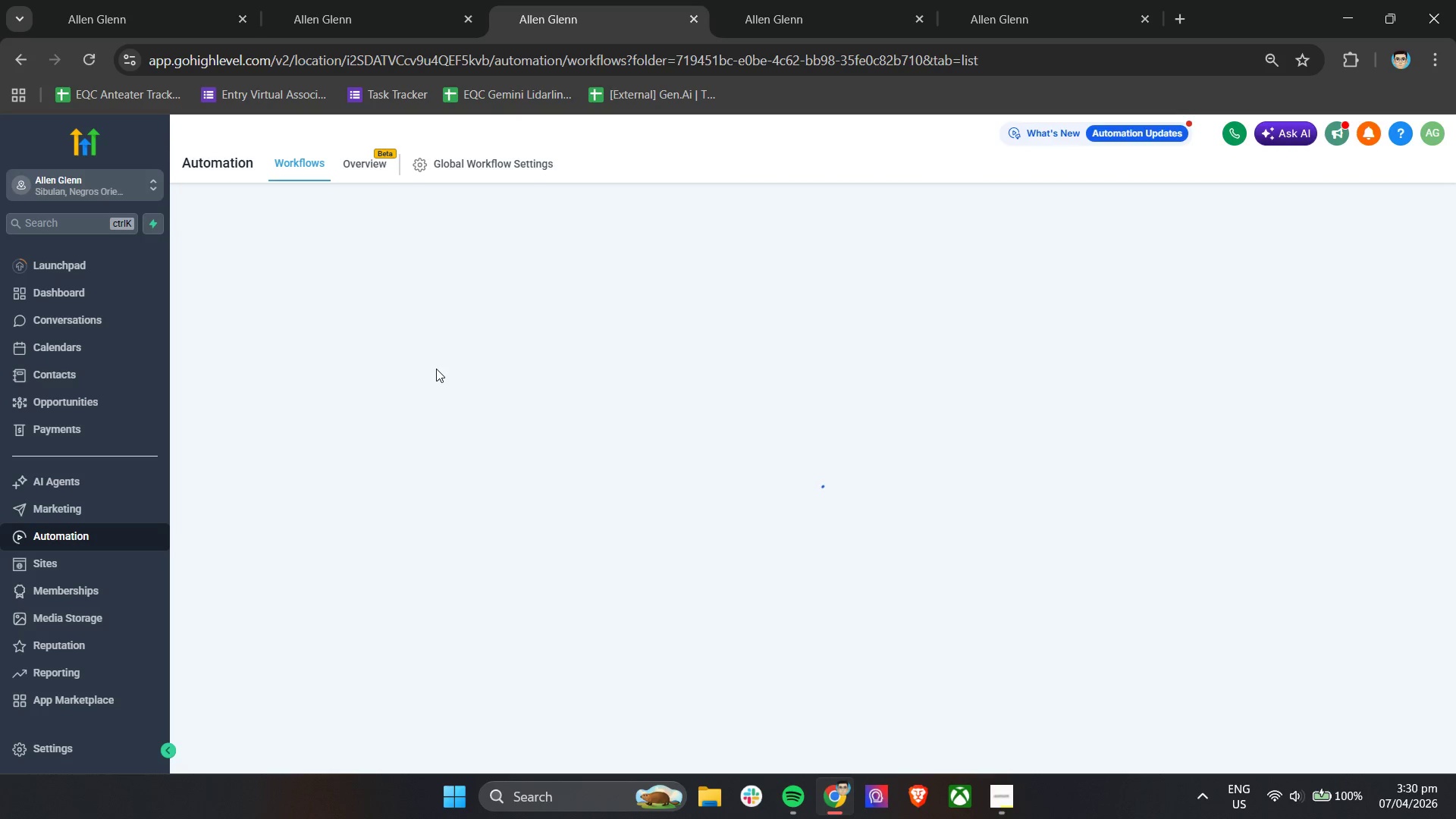 
right_click([427, 507])
 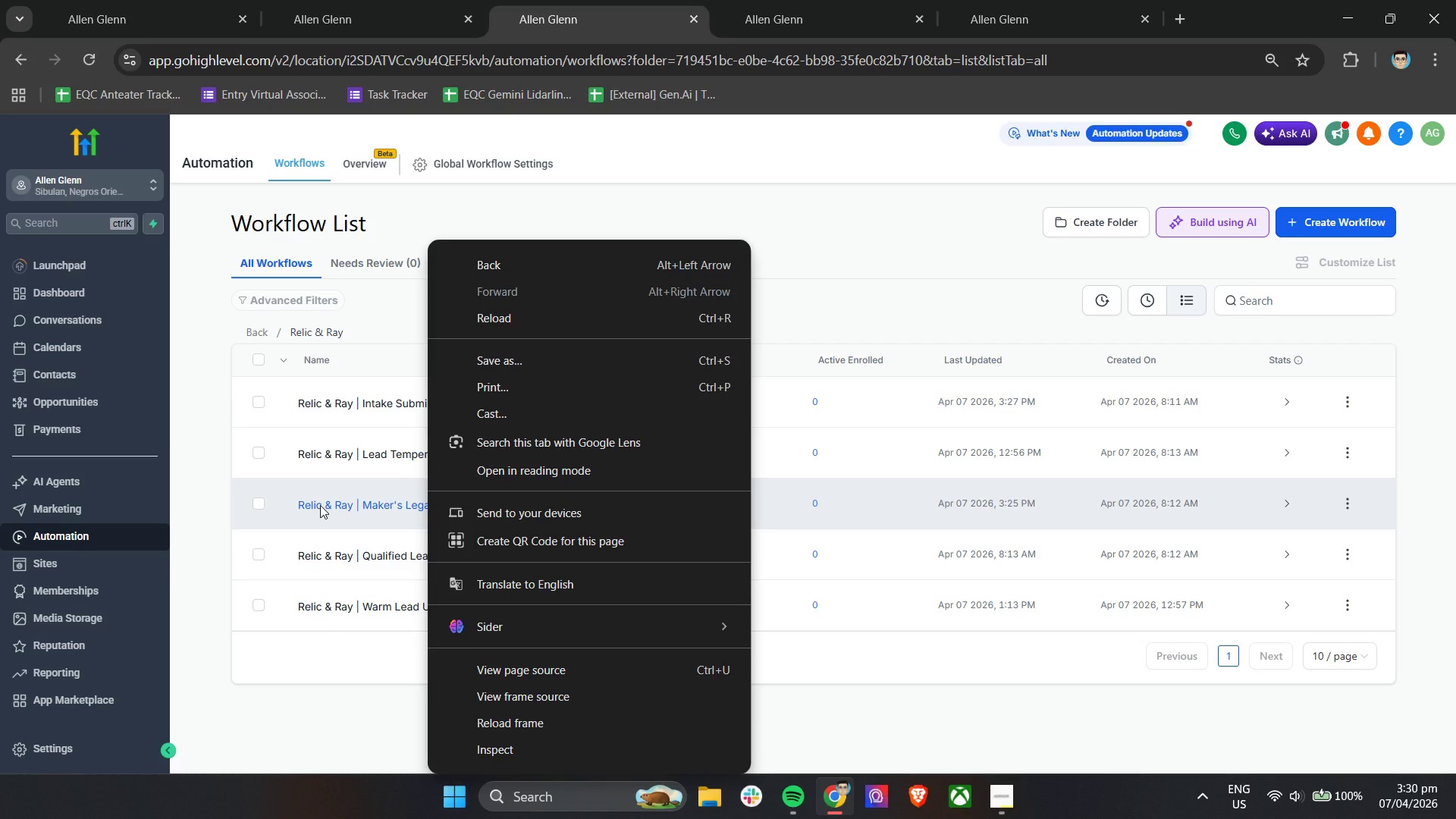 
left_click([320, 505])
 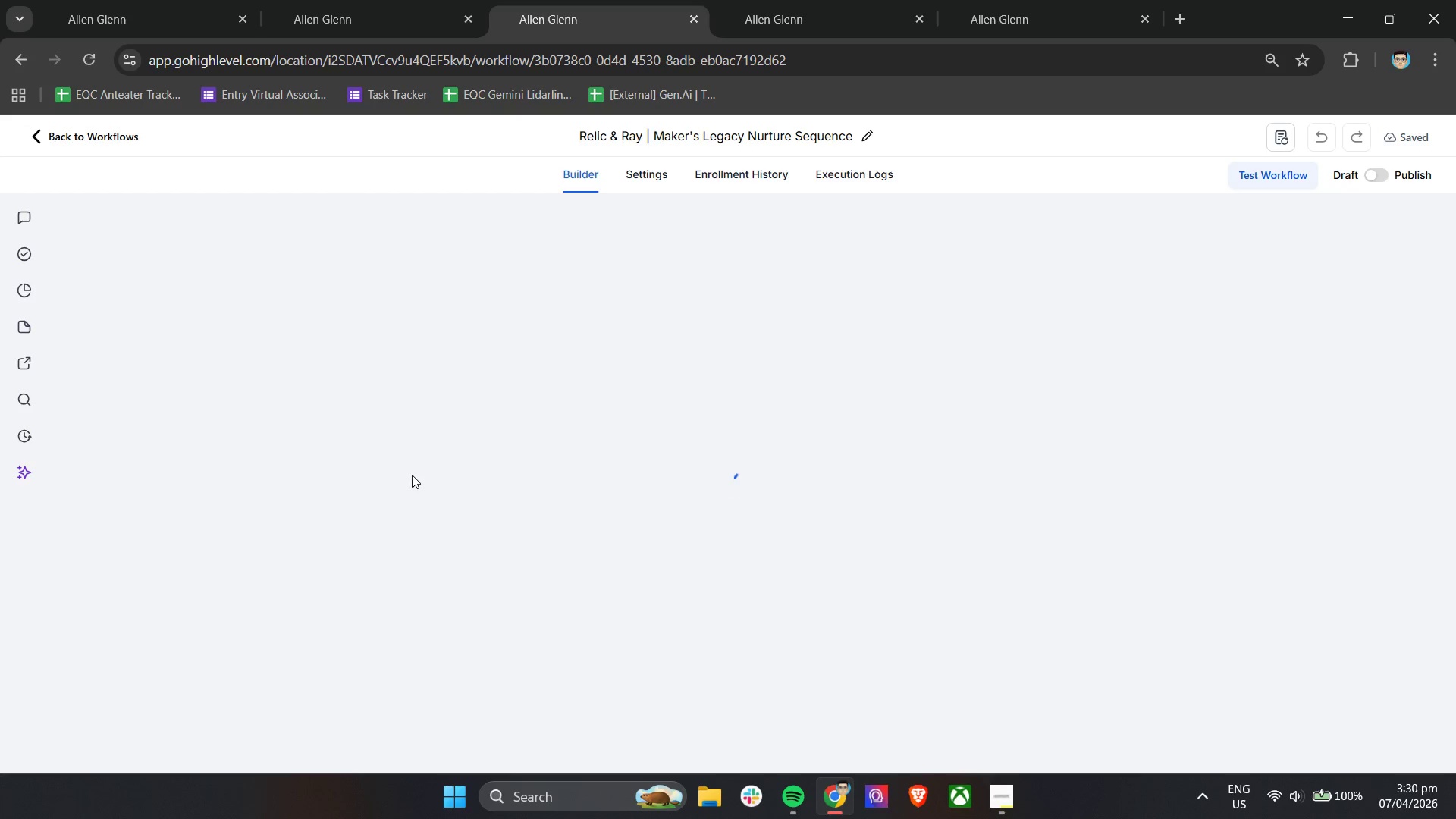 
wait(5.31)
 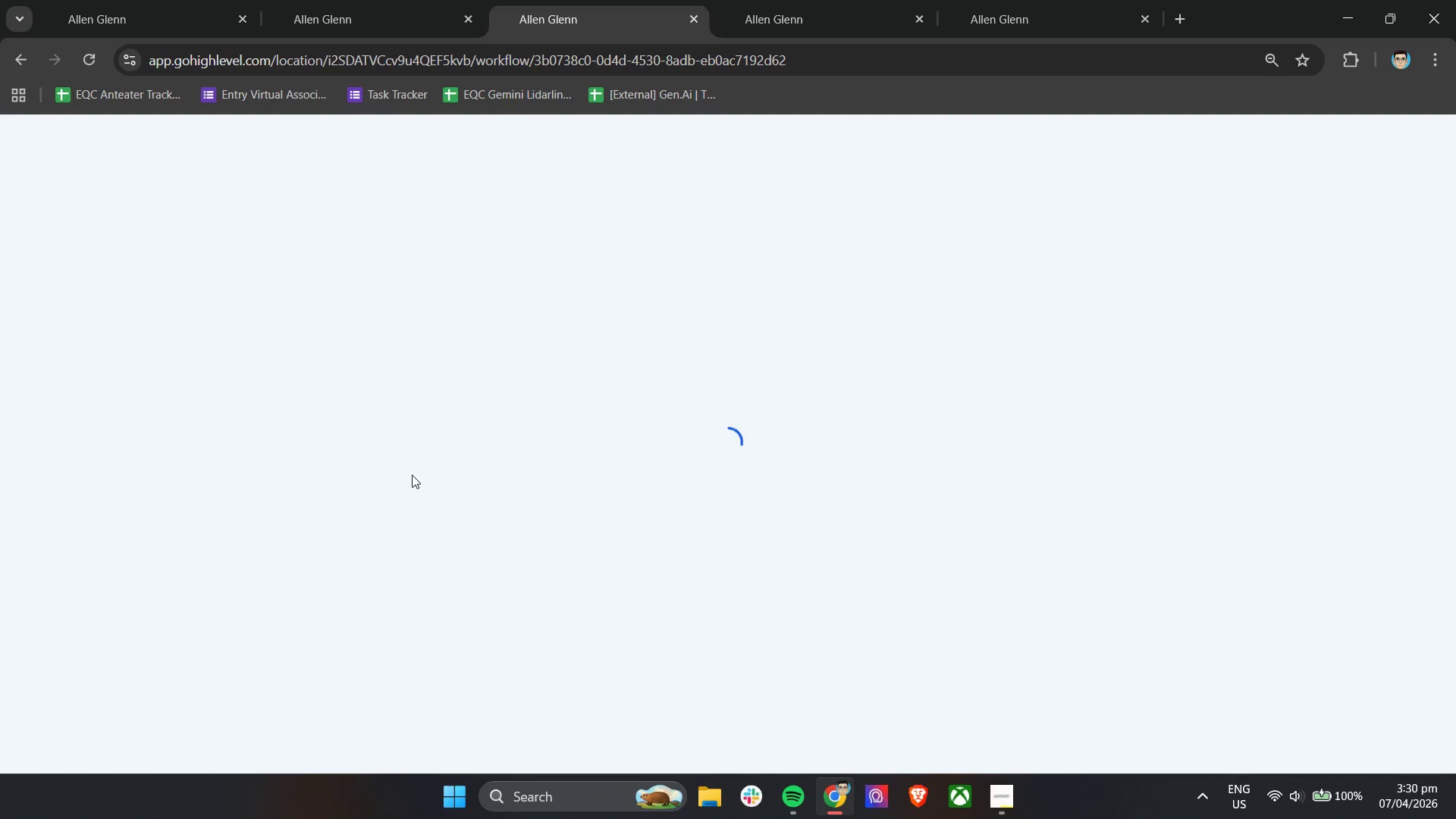 
scroll: coordinate [595, 407], scroll_direction: up, amount: 5.0
 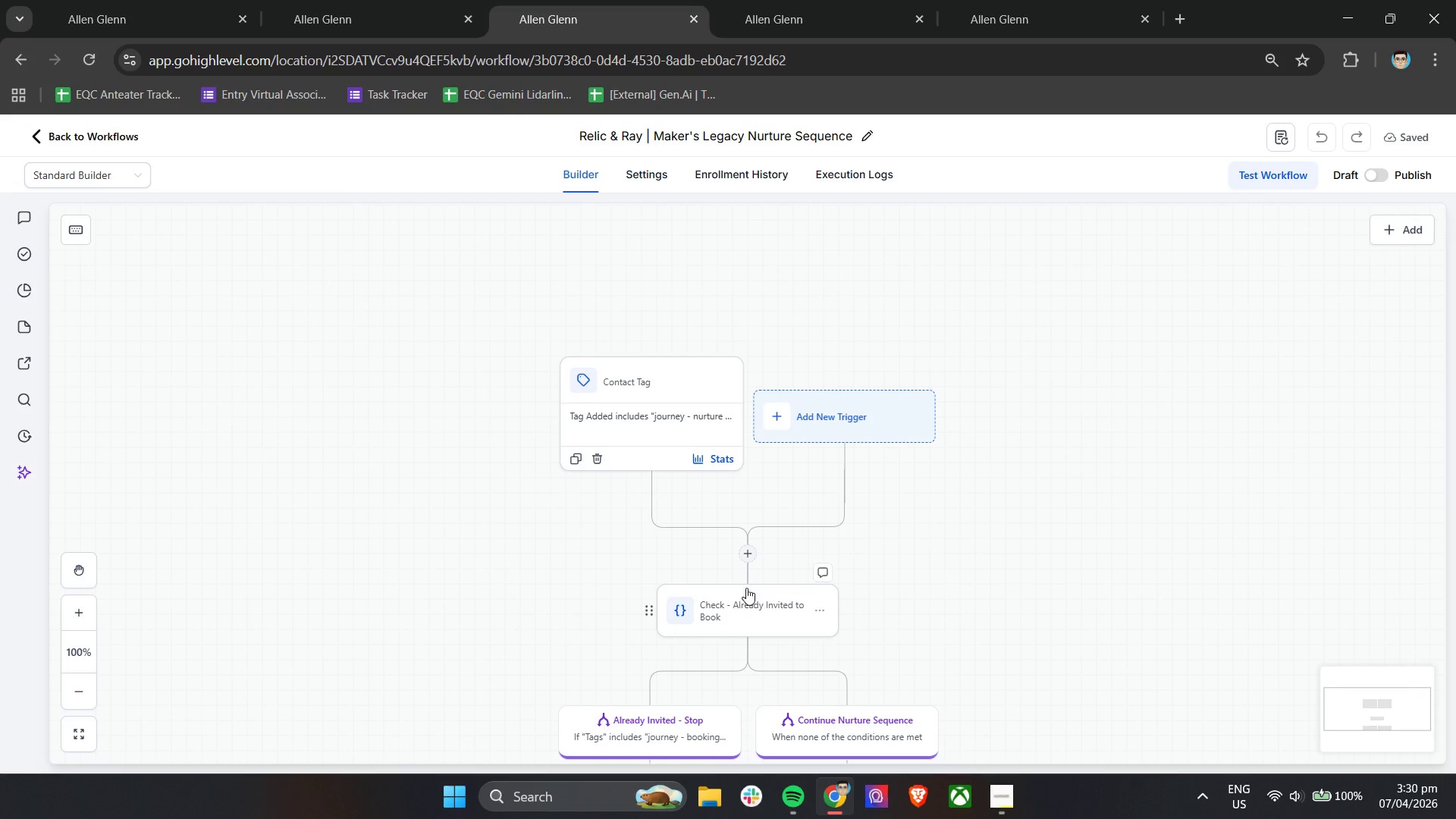 
left_click([659, 377])
 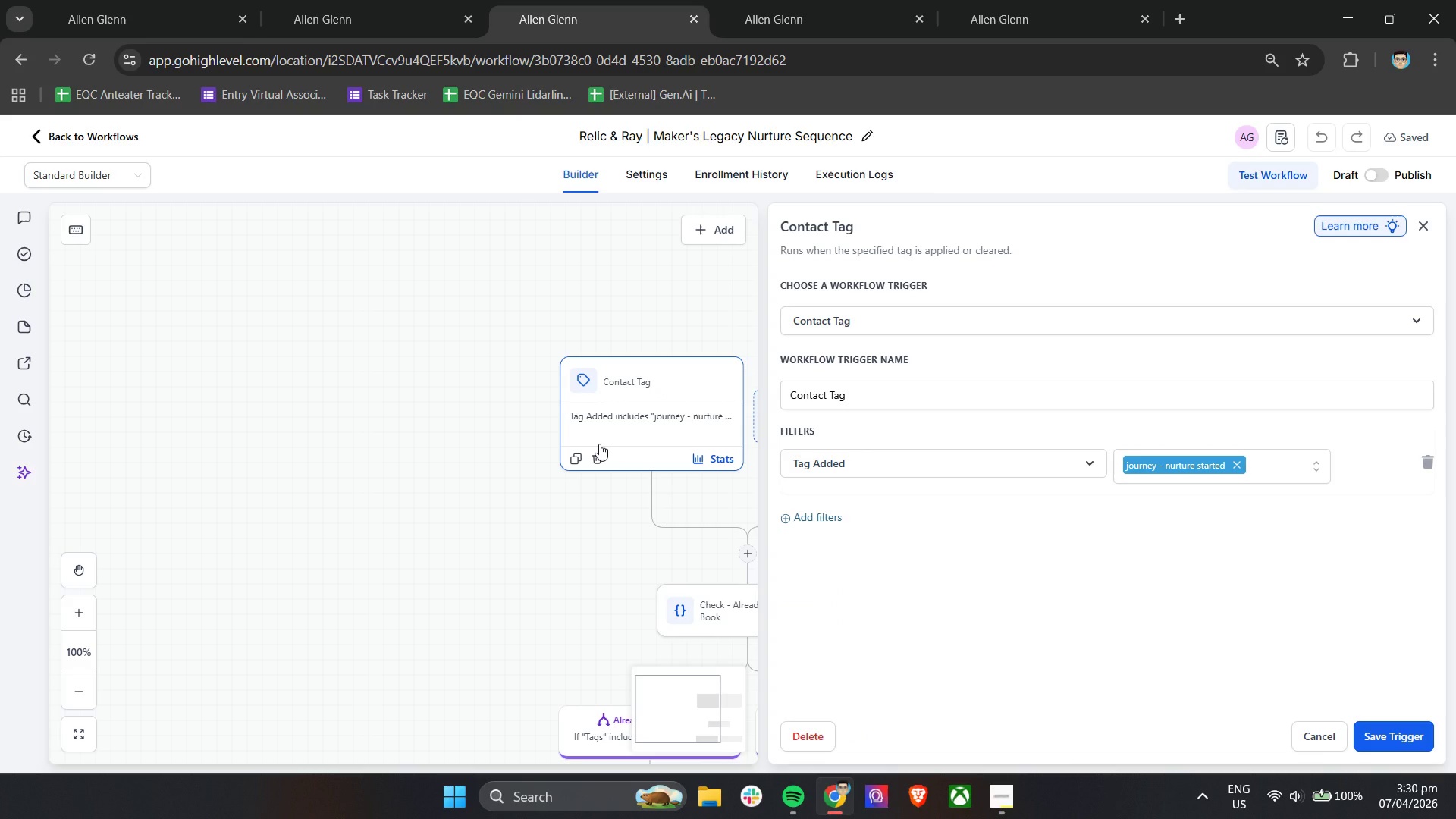 
wait(16.64)
 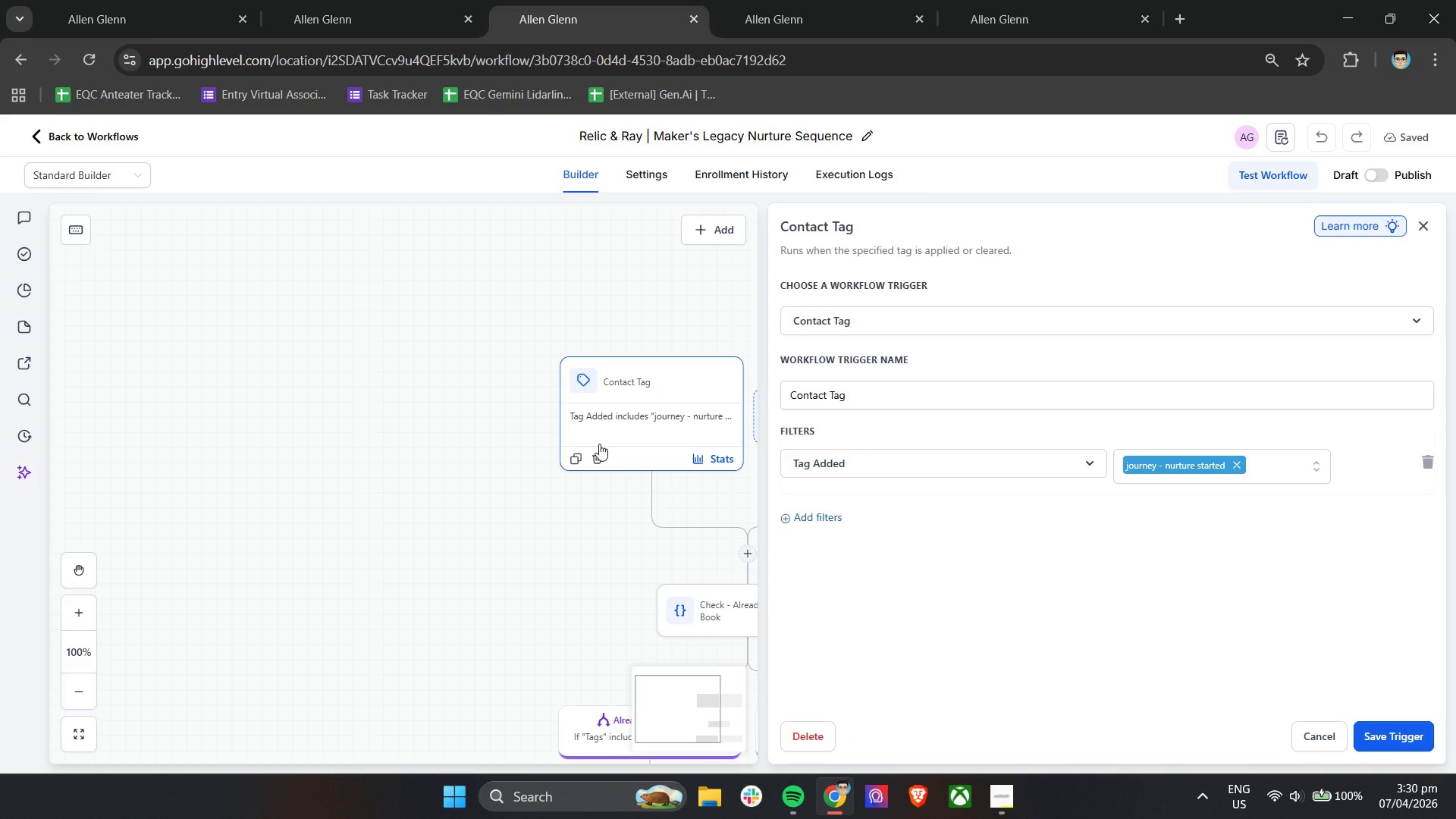 
double_click([924, 322])
 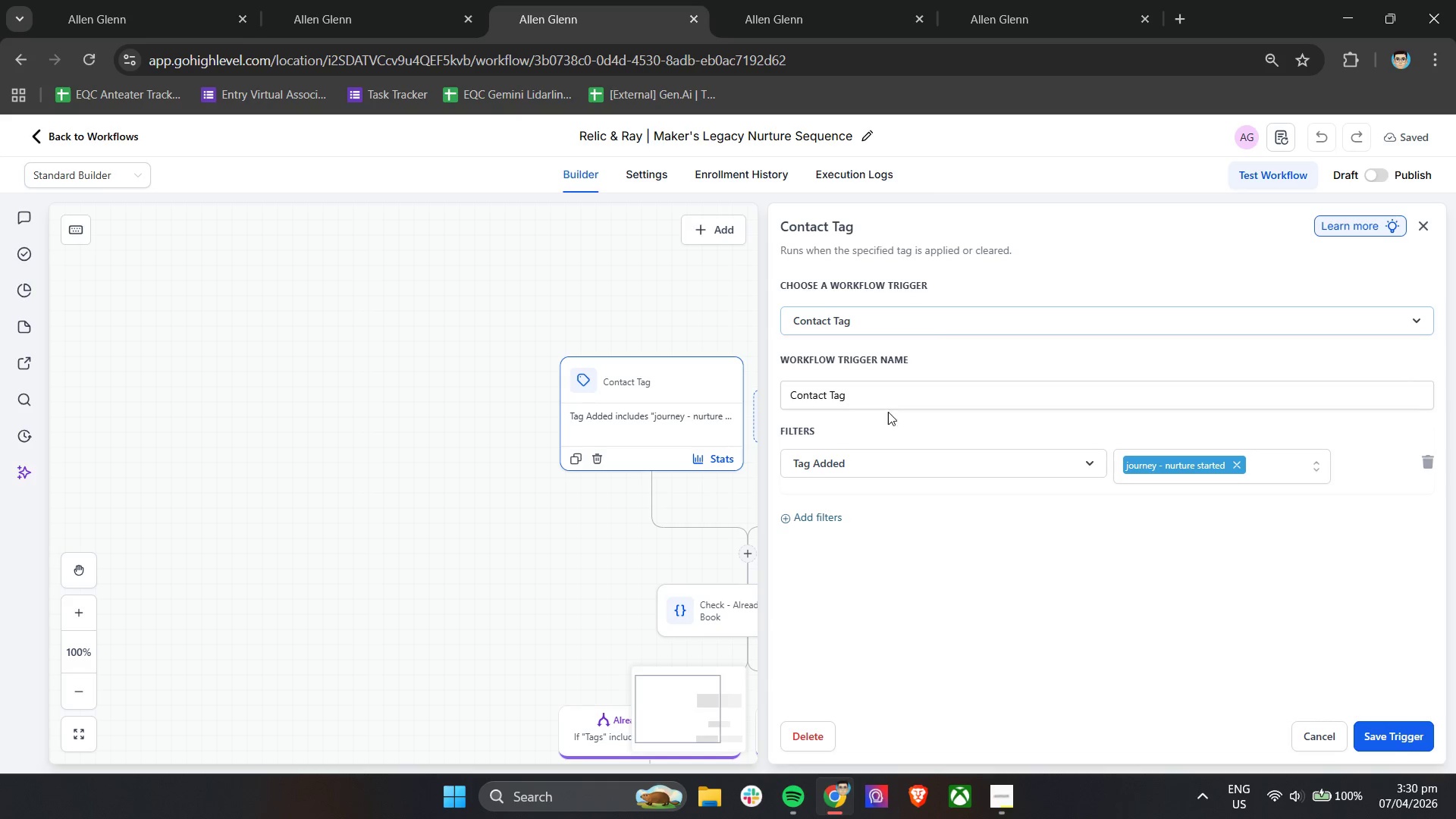 
double_click([888, 397])
 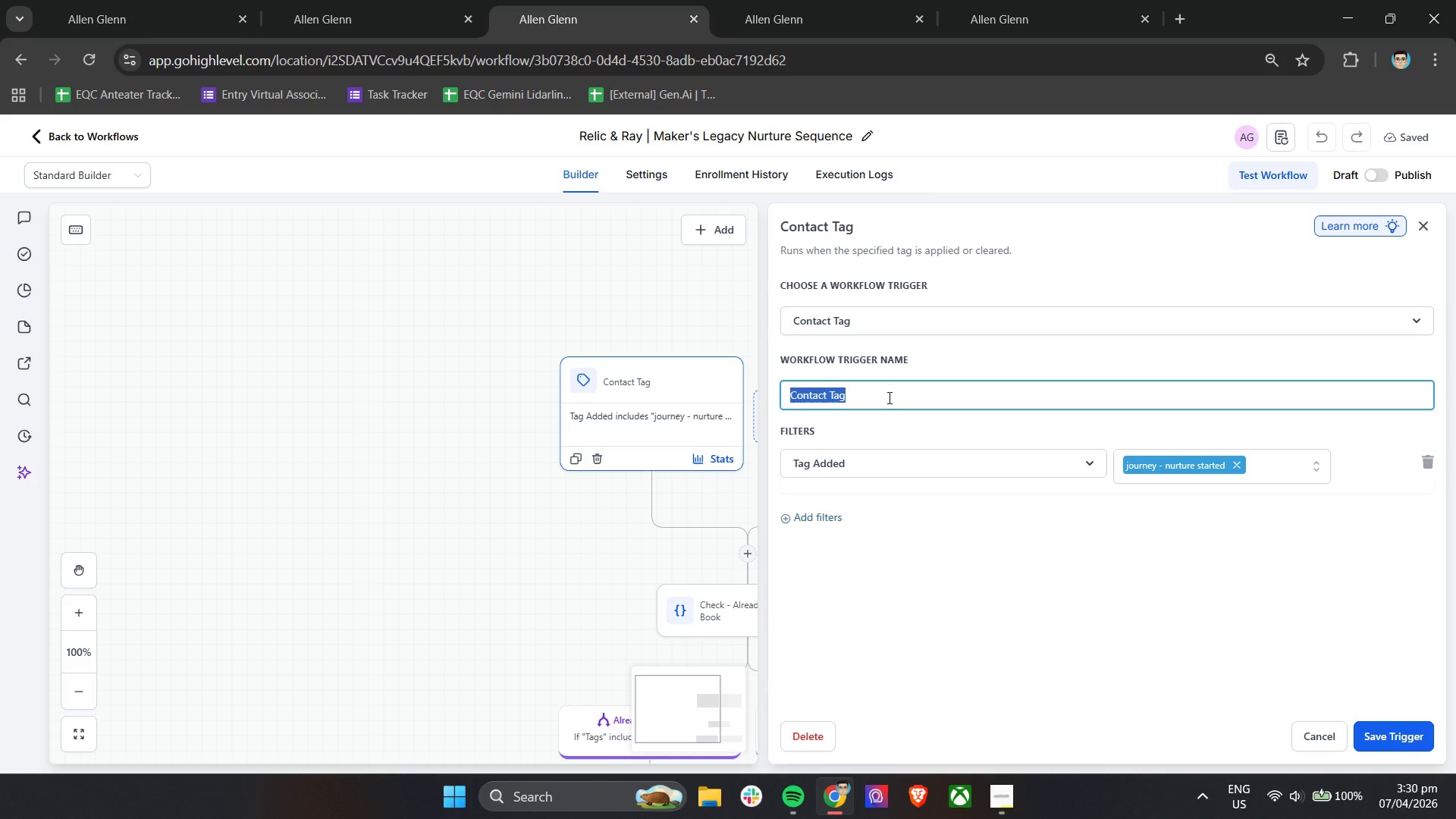 
triple_click([888, 397])
 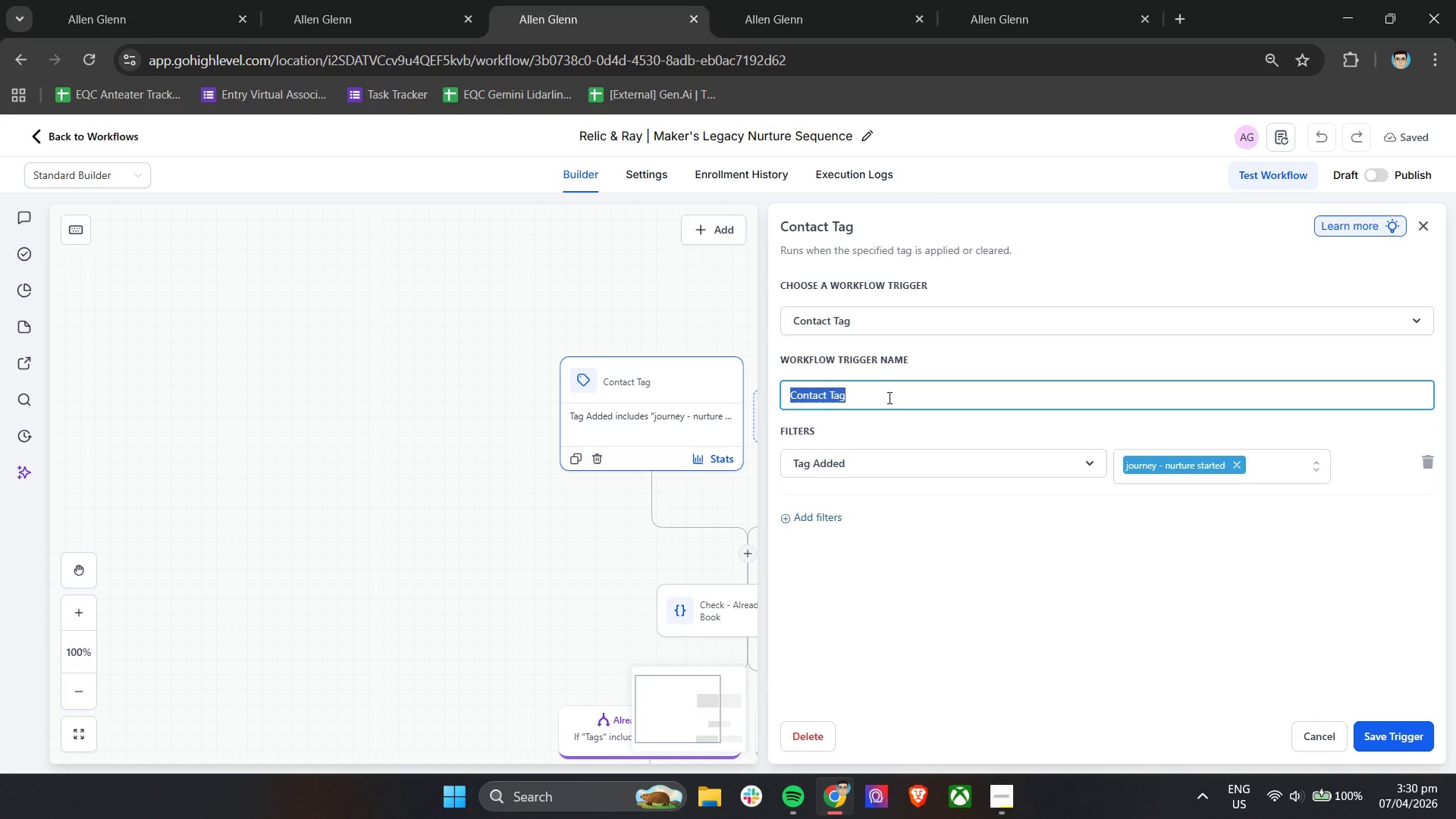 
type(TR)
key(Backspace)
type(RIGGER - Tag Added (journey-)
key(Backspace)
type( - nut)
key(Backspace)
type(rture started))
 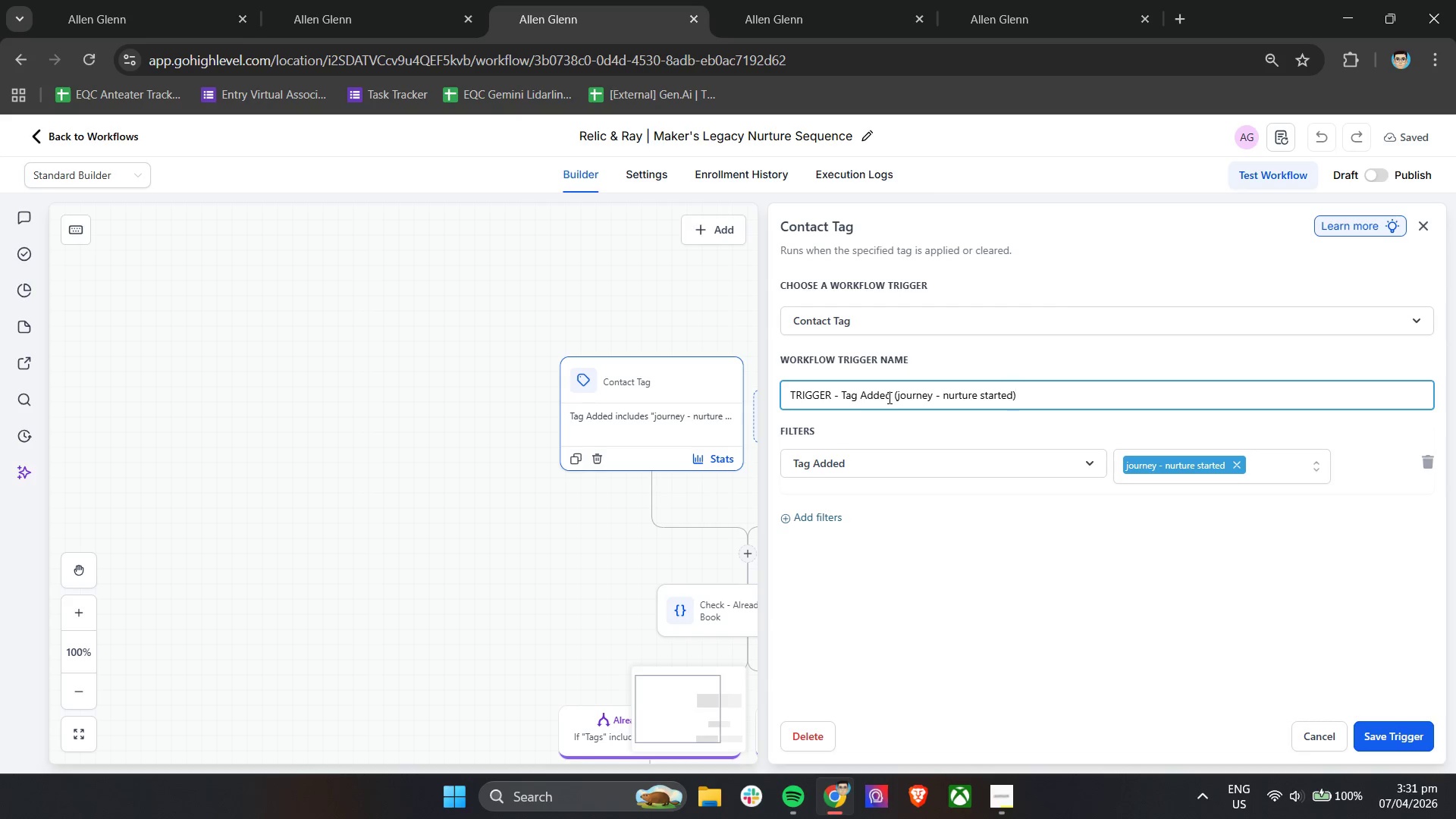 
left_click([1371, 736])
 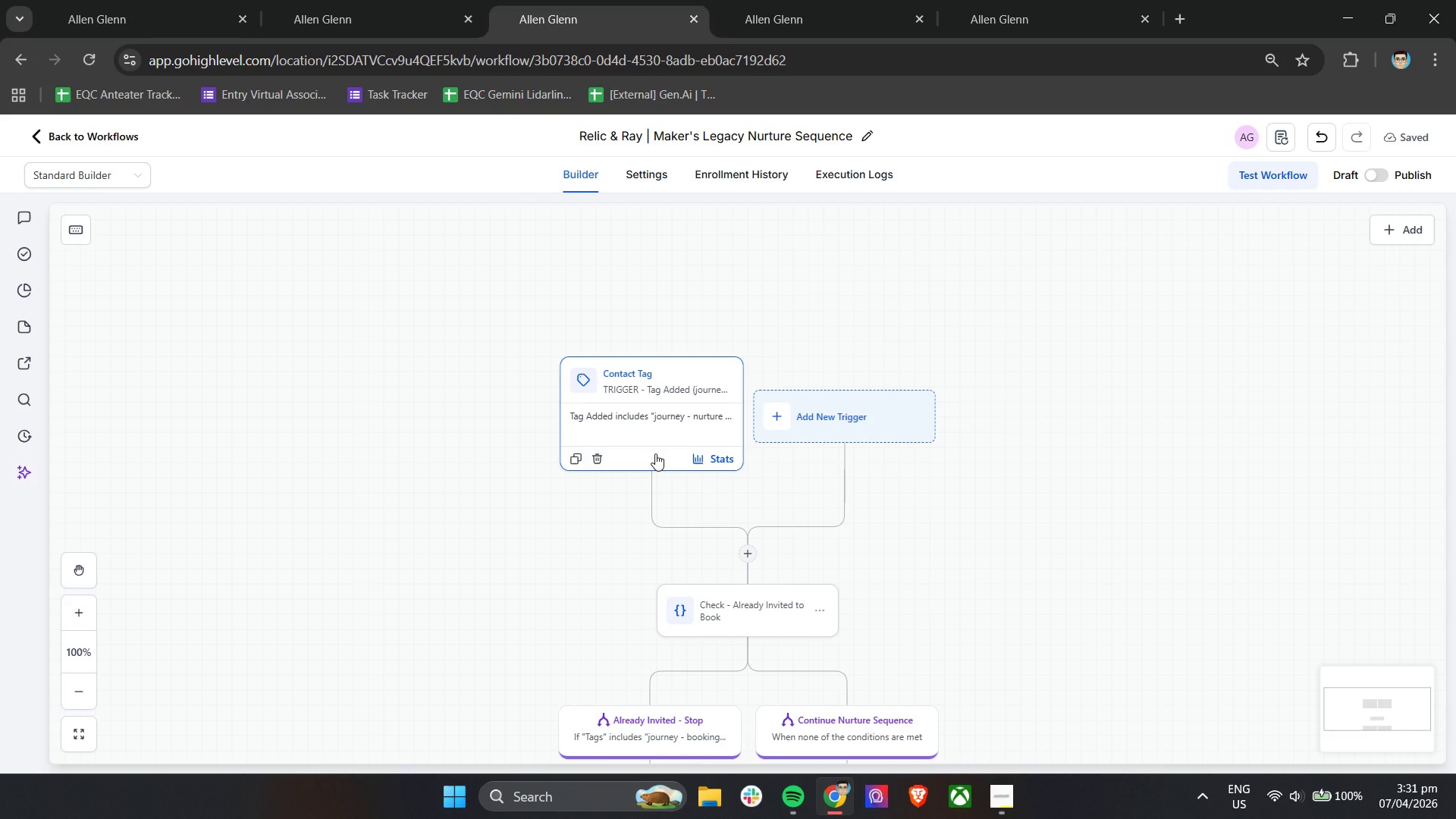 
wait(5.06)
 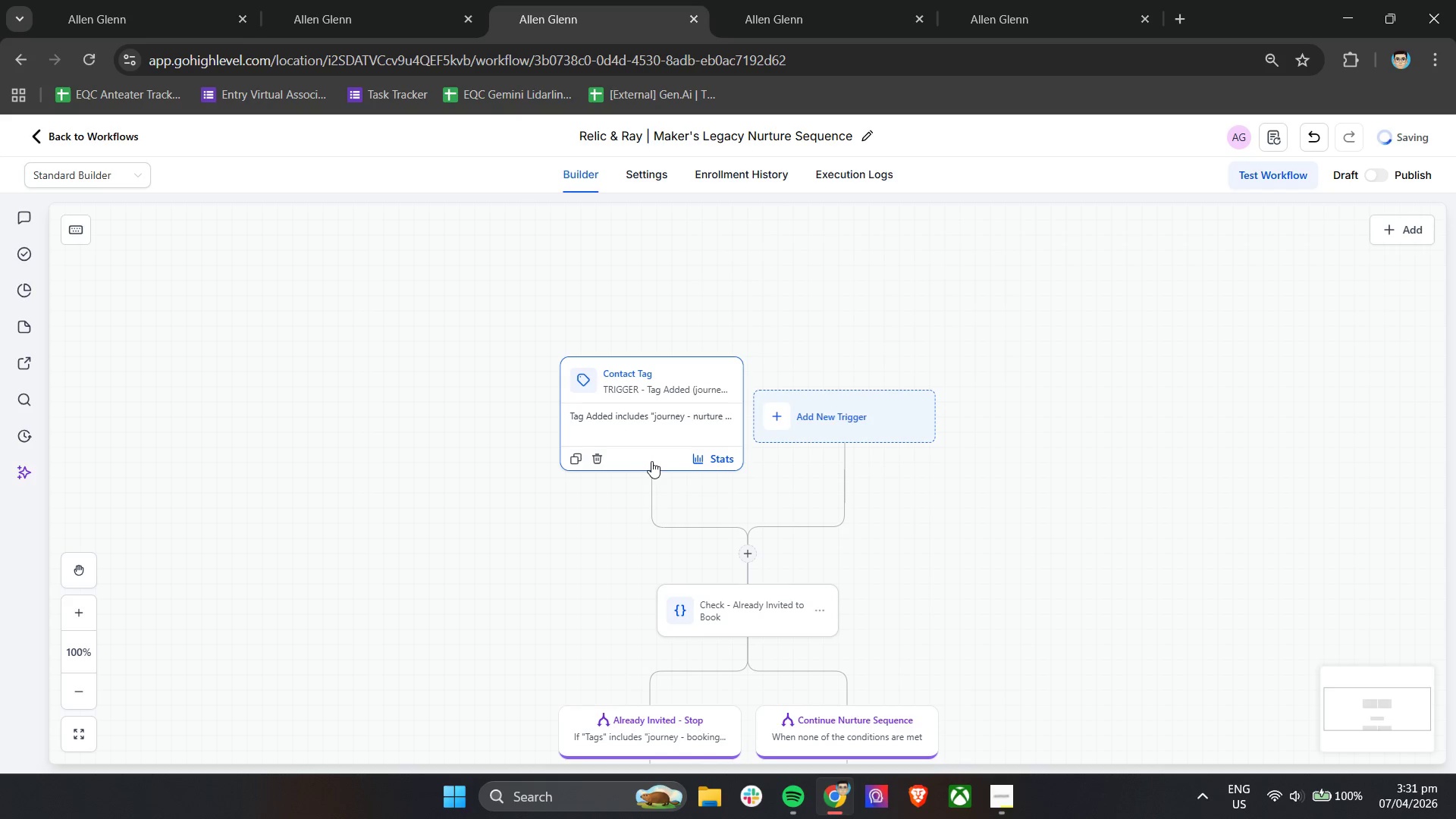 
scroll: coordinate [921, 485], scroll_direction: down, amount: 5.0
 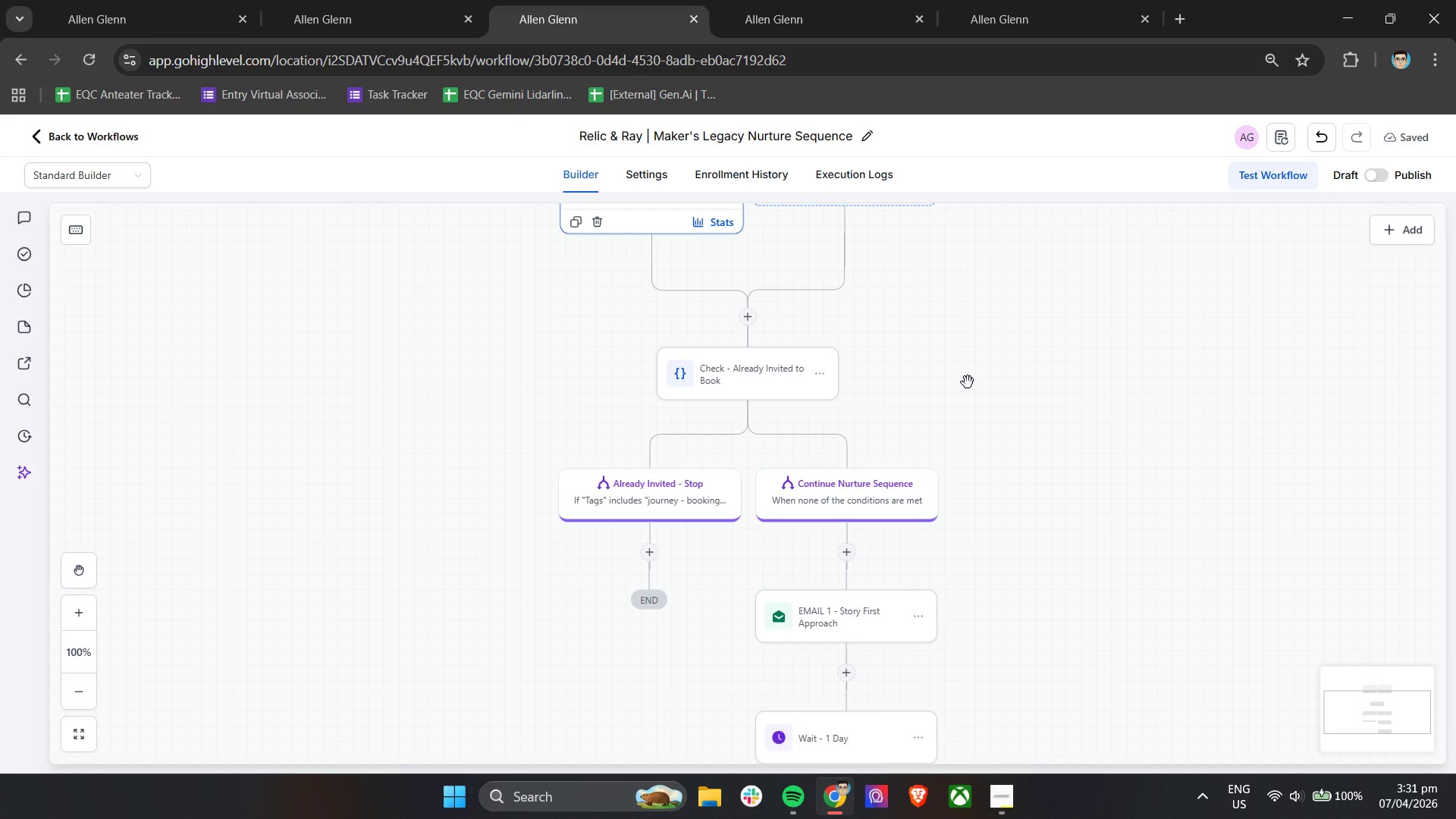 
wait(6.75)
 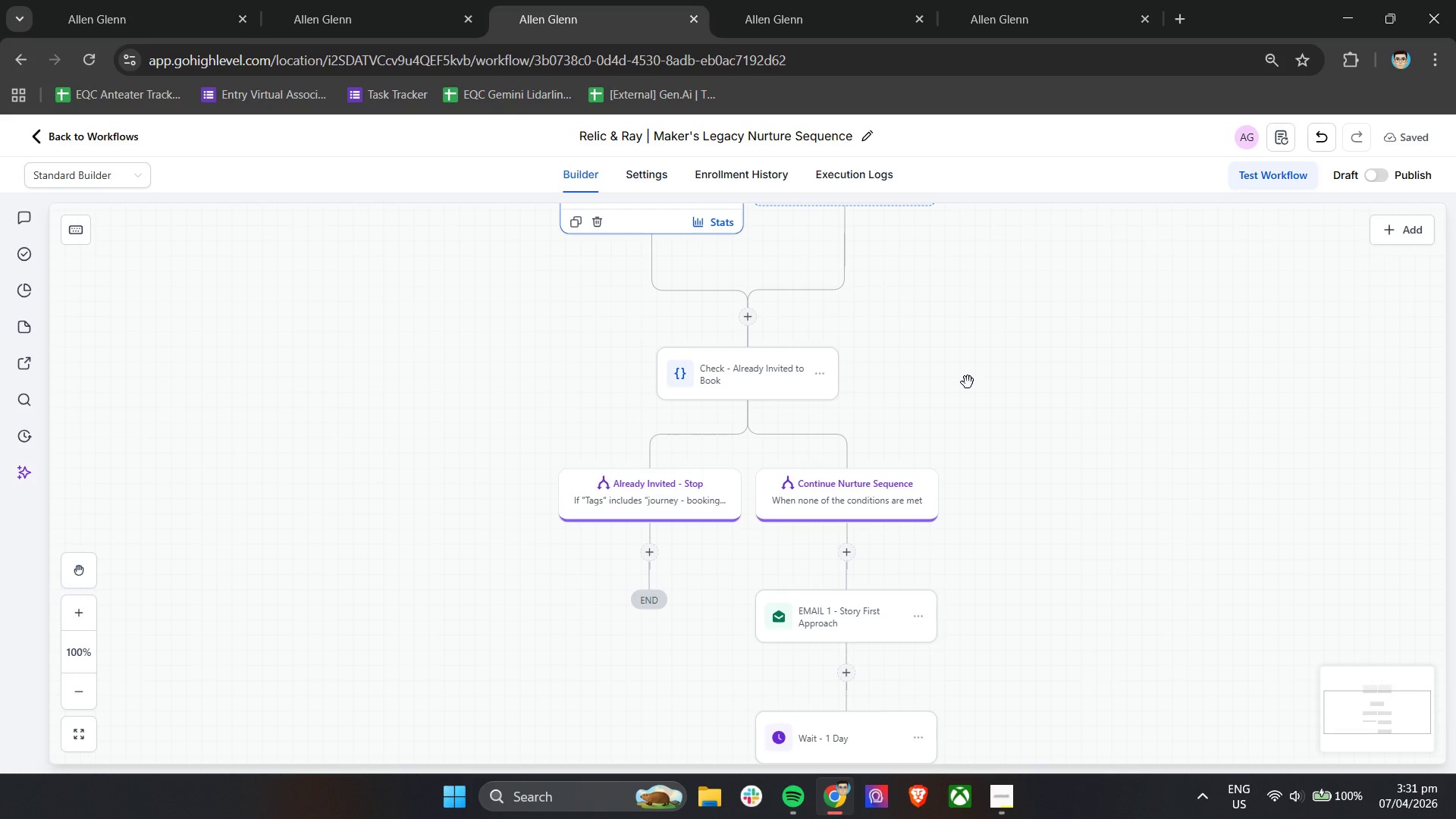 
scroll: coordinate [968, 382], scroll_direction: down, amount: 6.0
 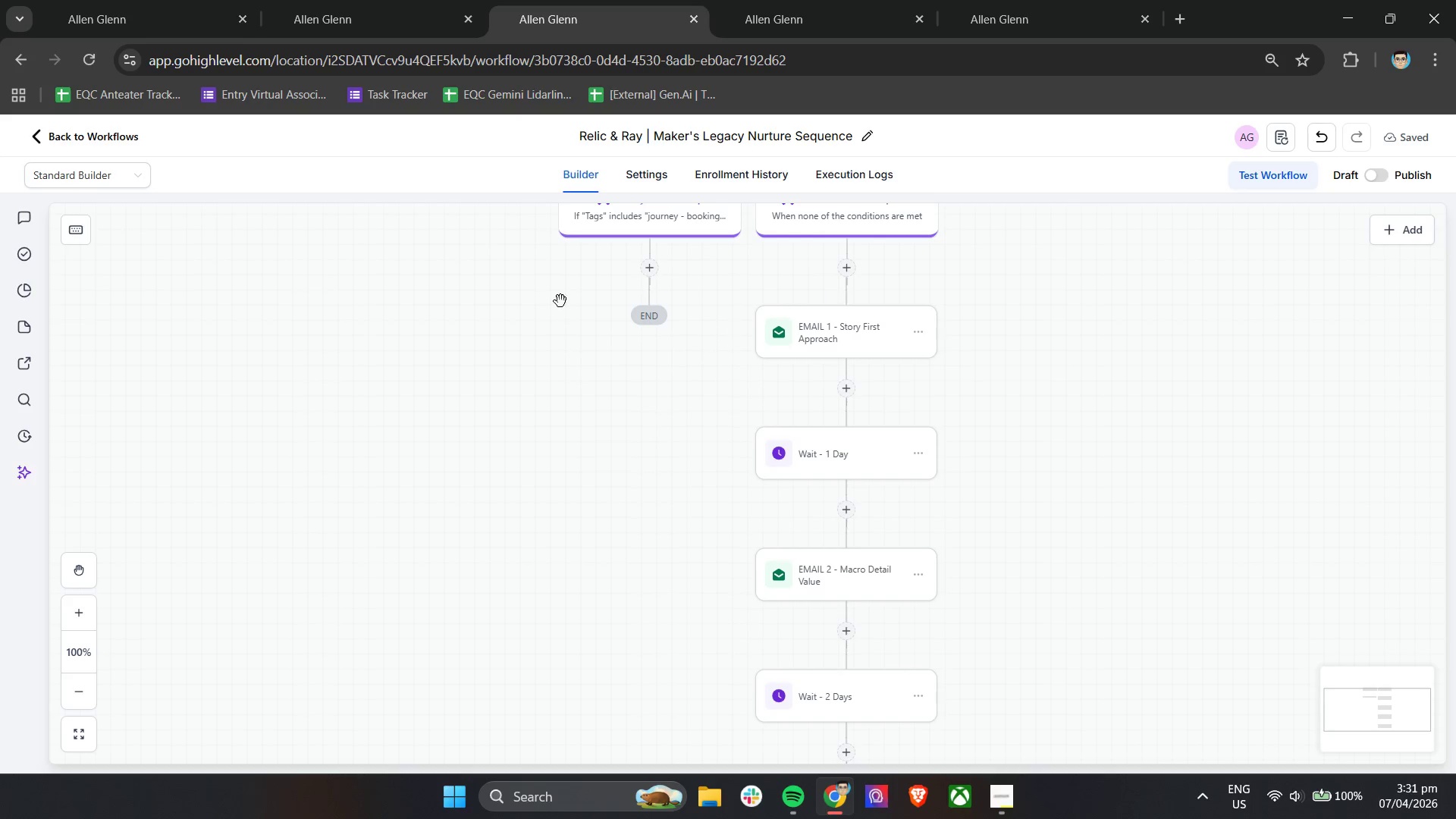 
scroll: coordinate [533, 297], scroll_direction: up, amount: 3.0
 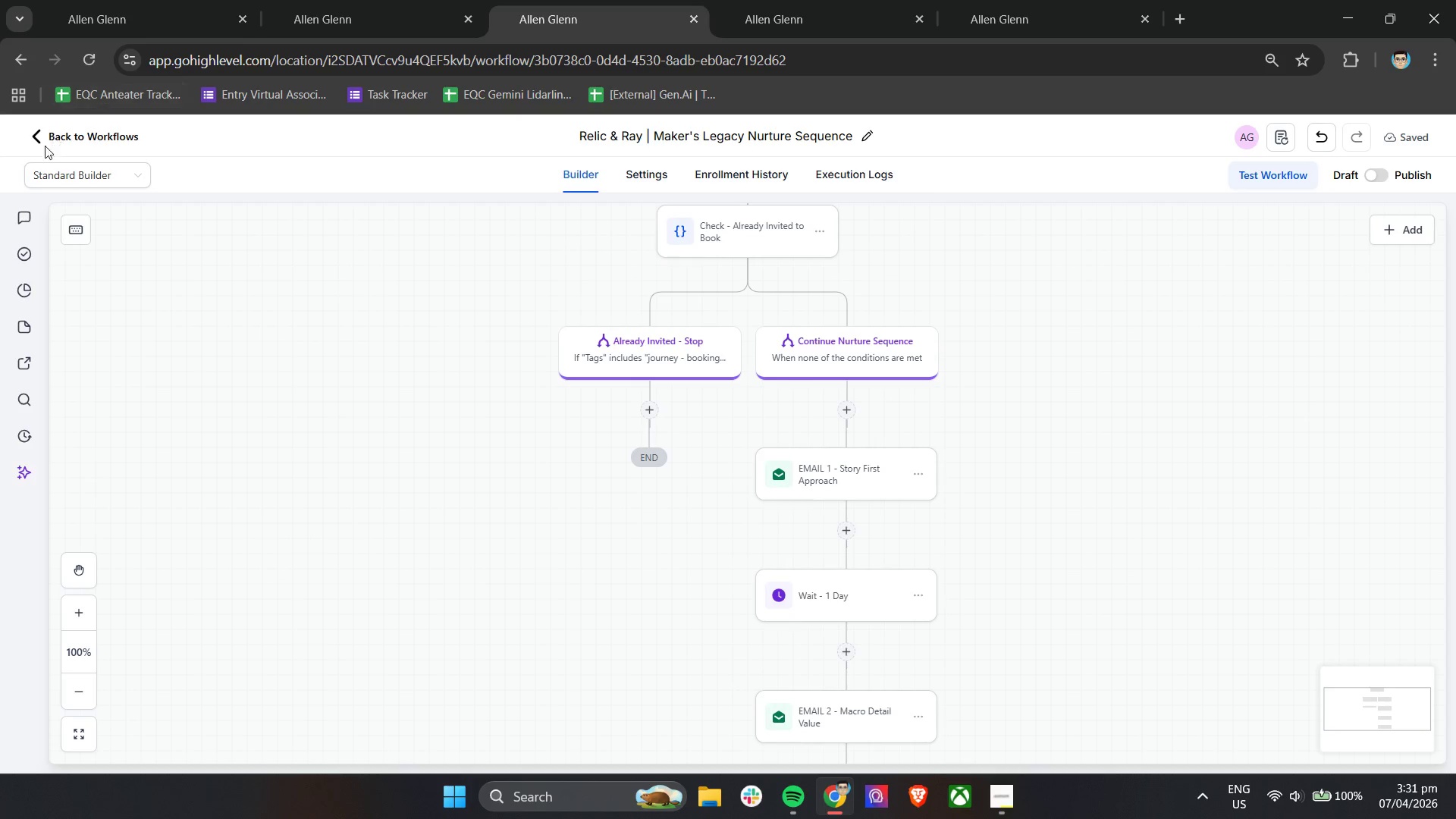 
left_click([49, 138])
 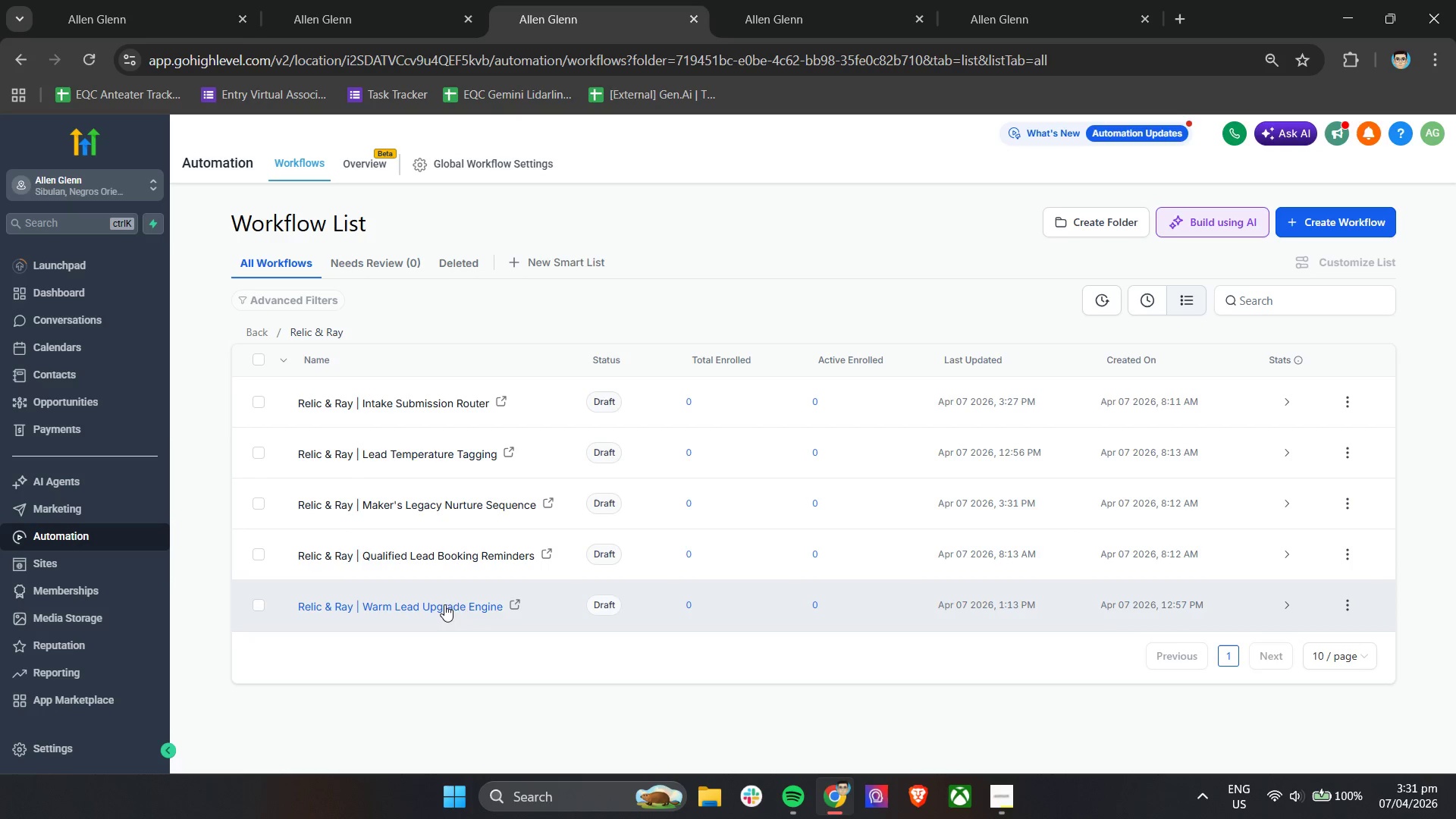 
wait(14.06)
 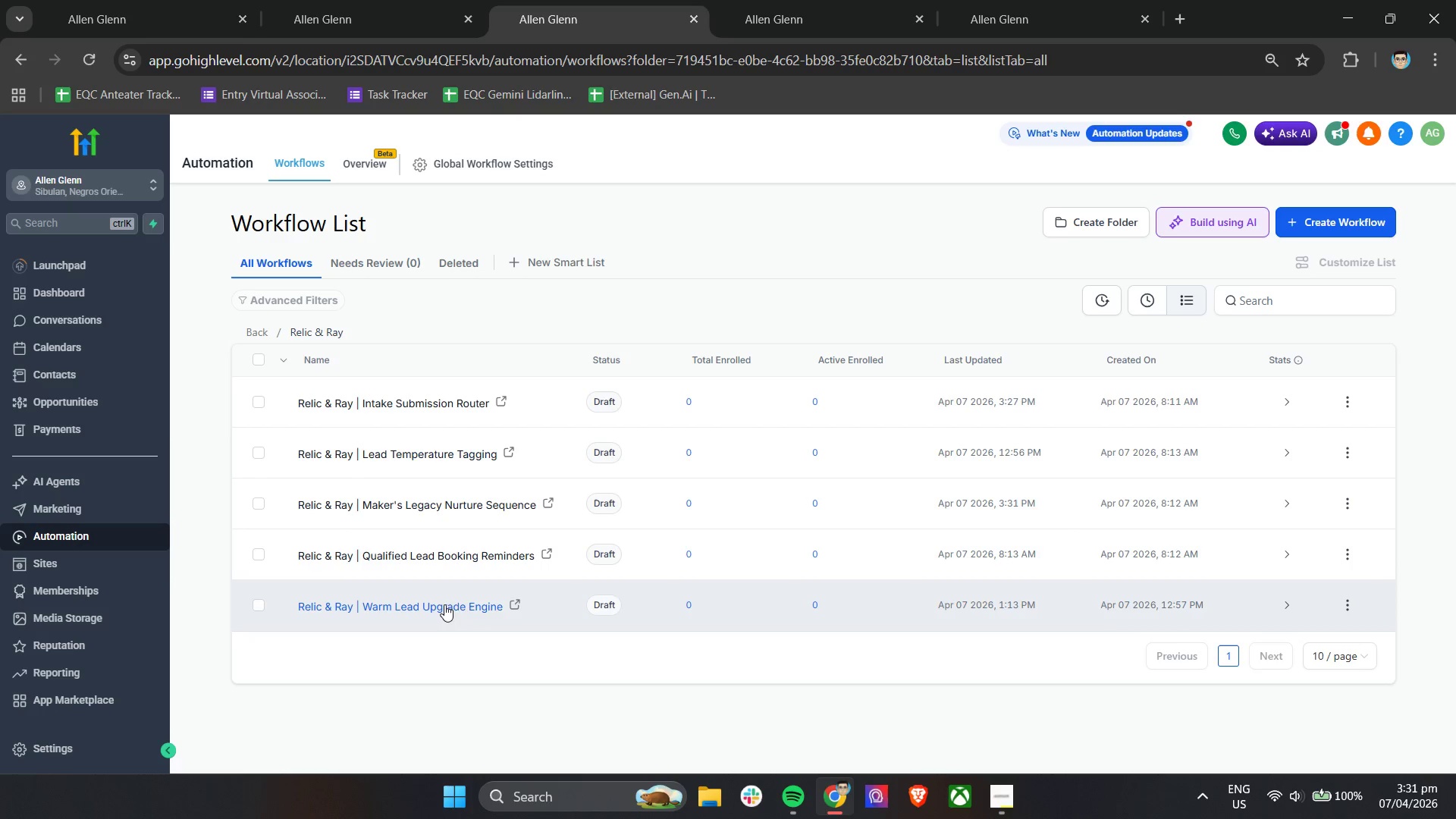 
left_click([454, 452])
 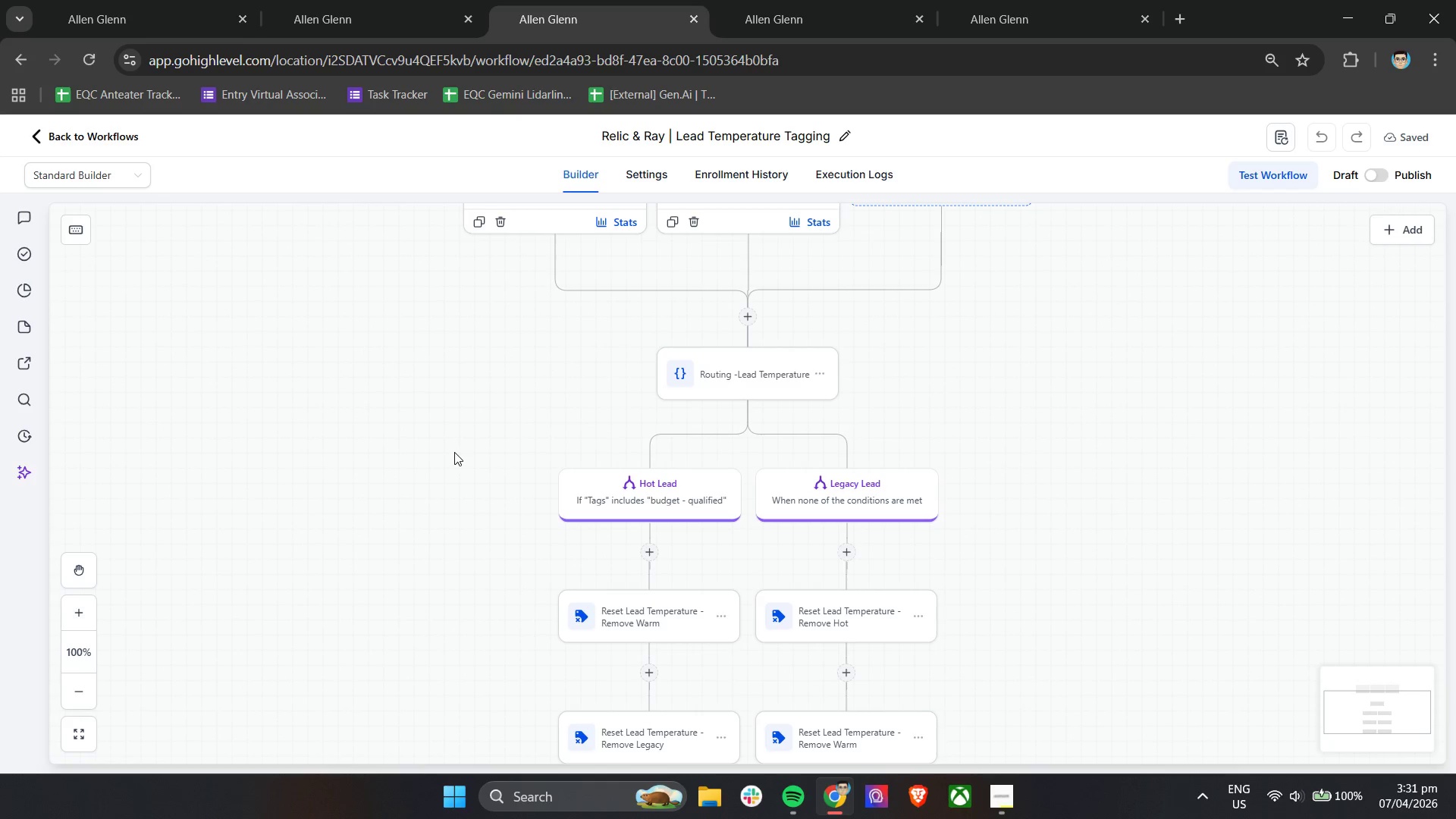 
wait(10.24)
 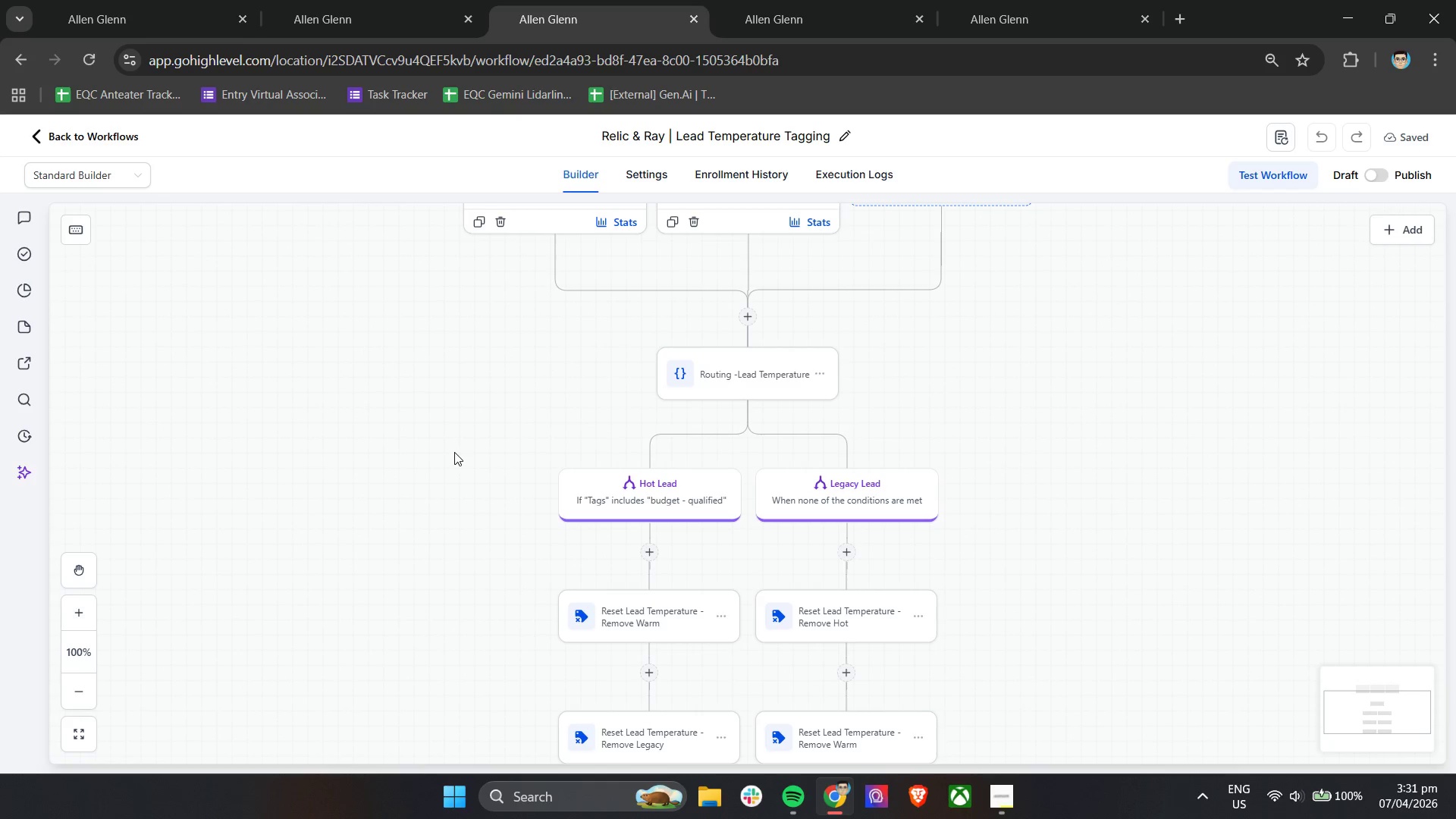 
scroll: coordinate [454, 452], scroll_direction: up, amount: 5.0
 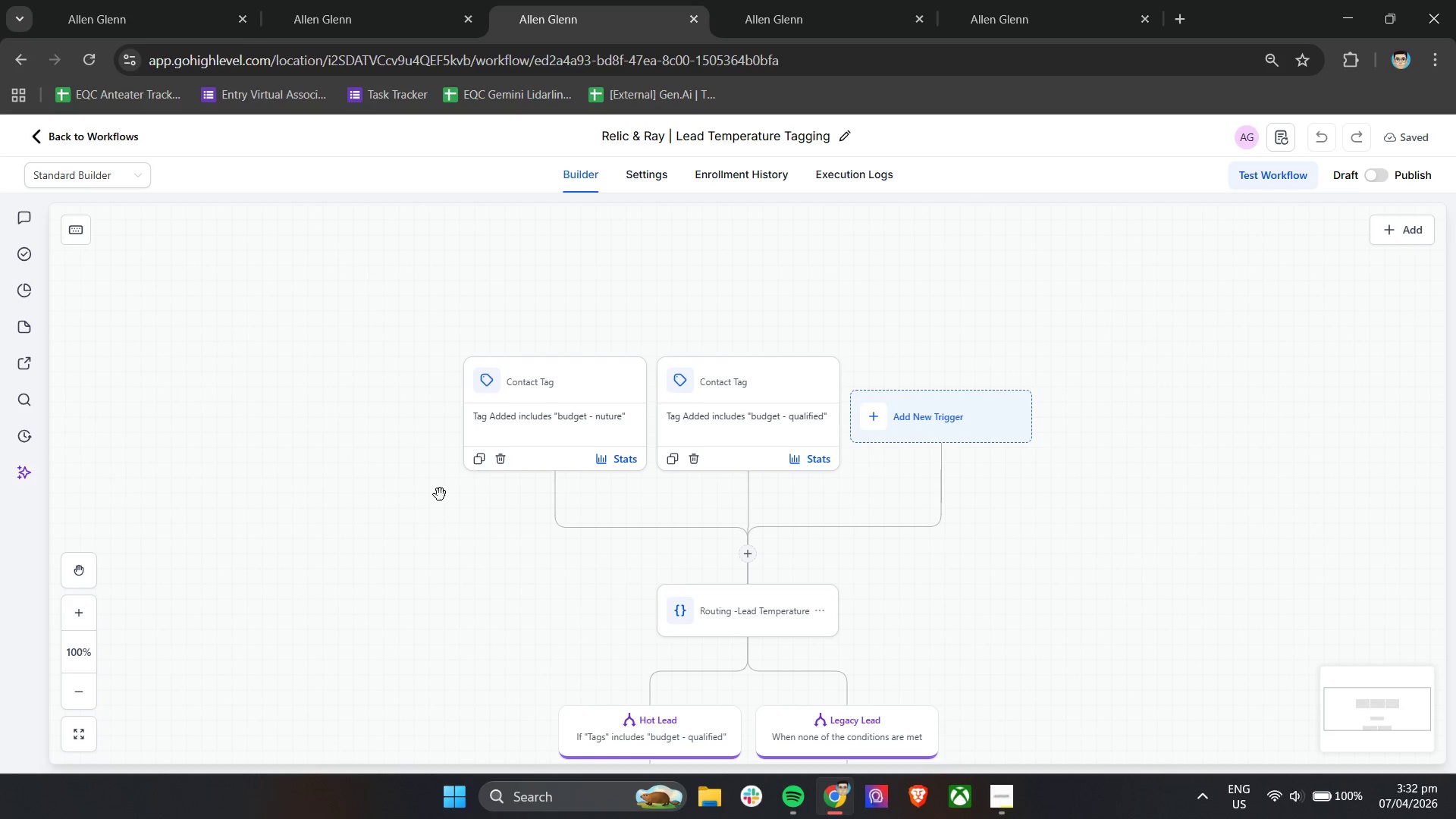 
left_click([552, 379])
 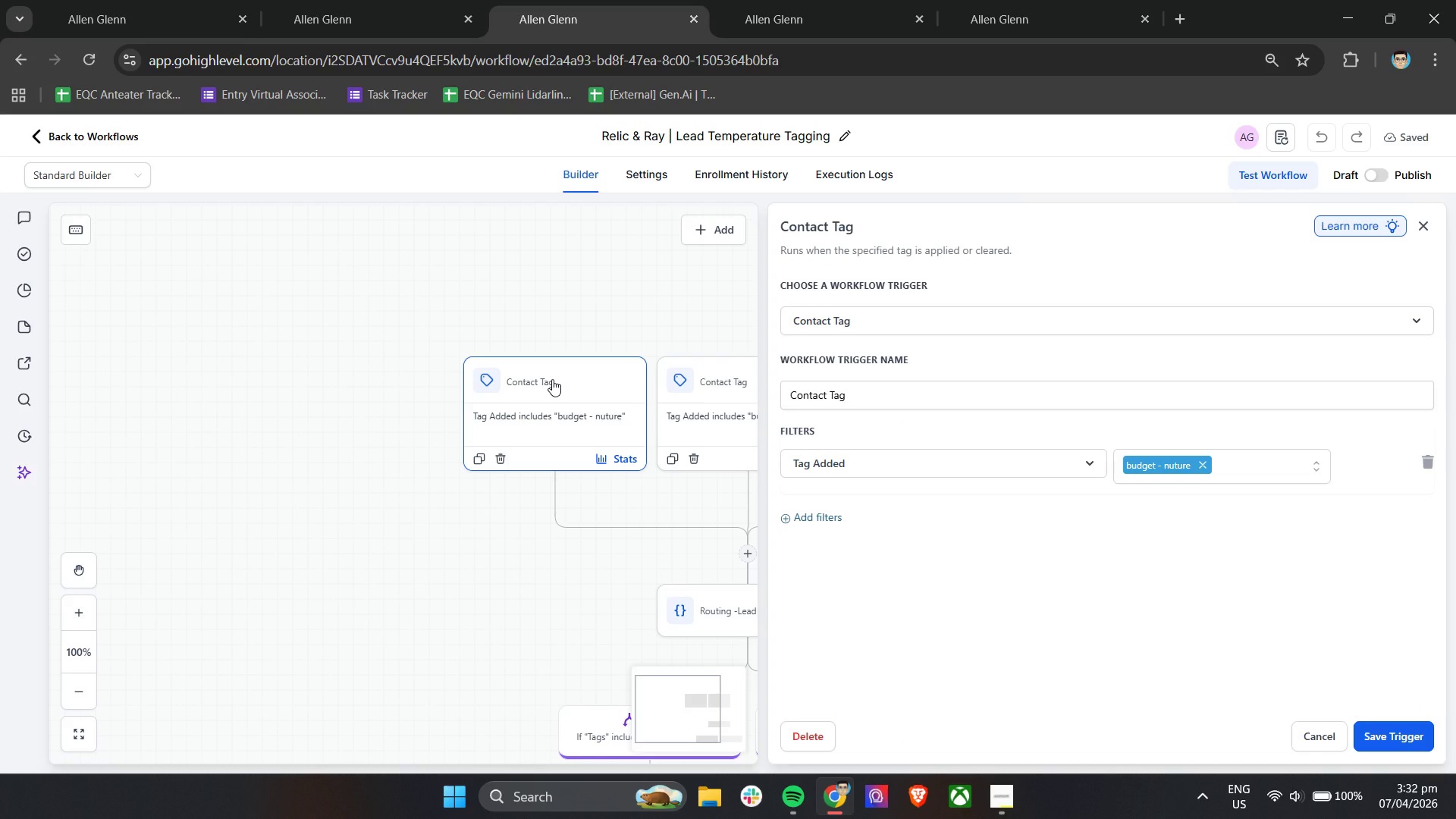 
wait(6.86)
 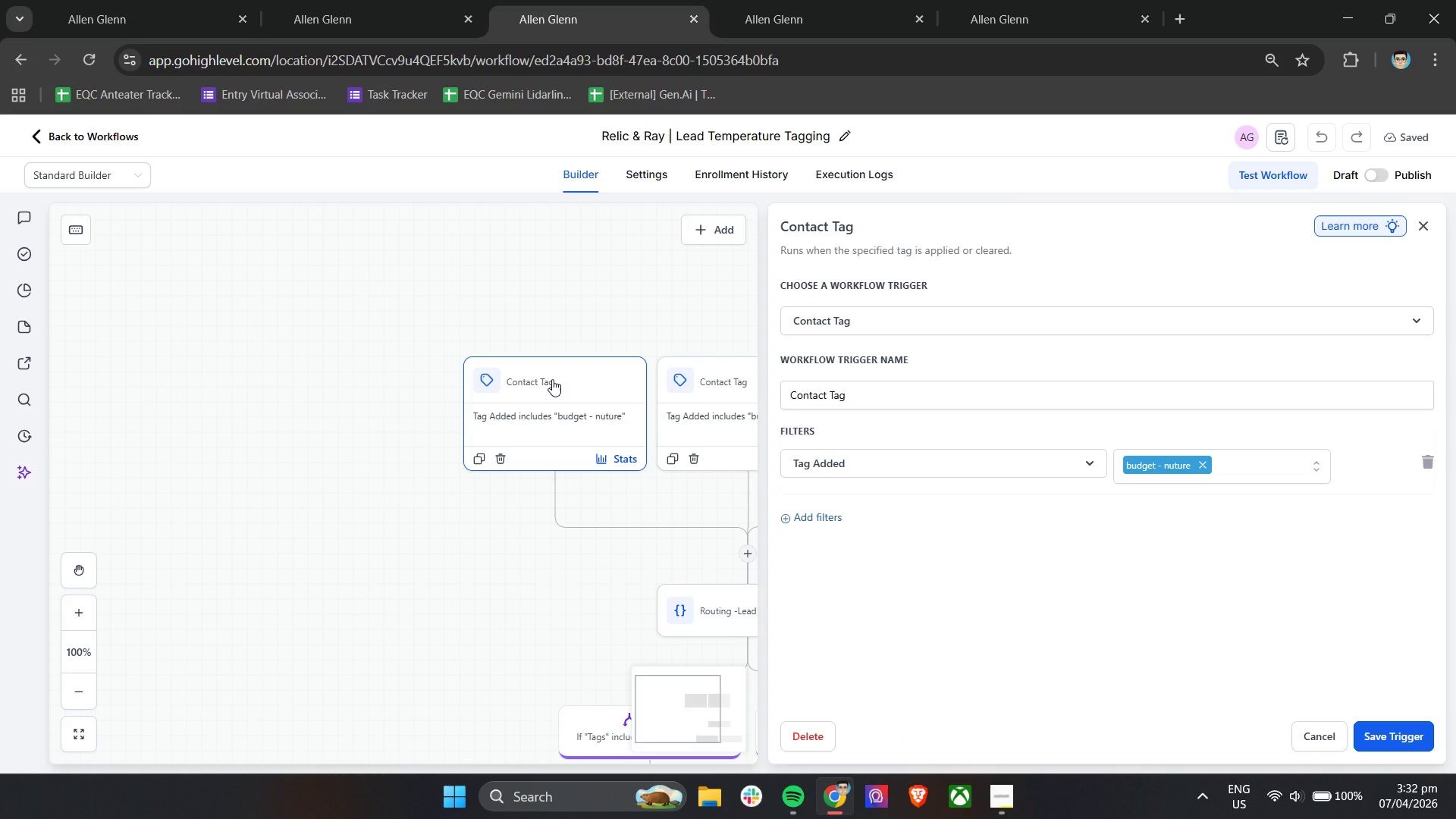 
left_click([404, 527])
 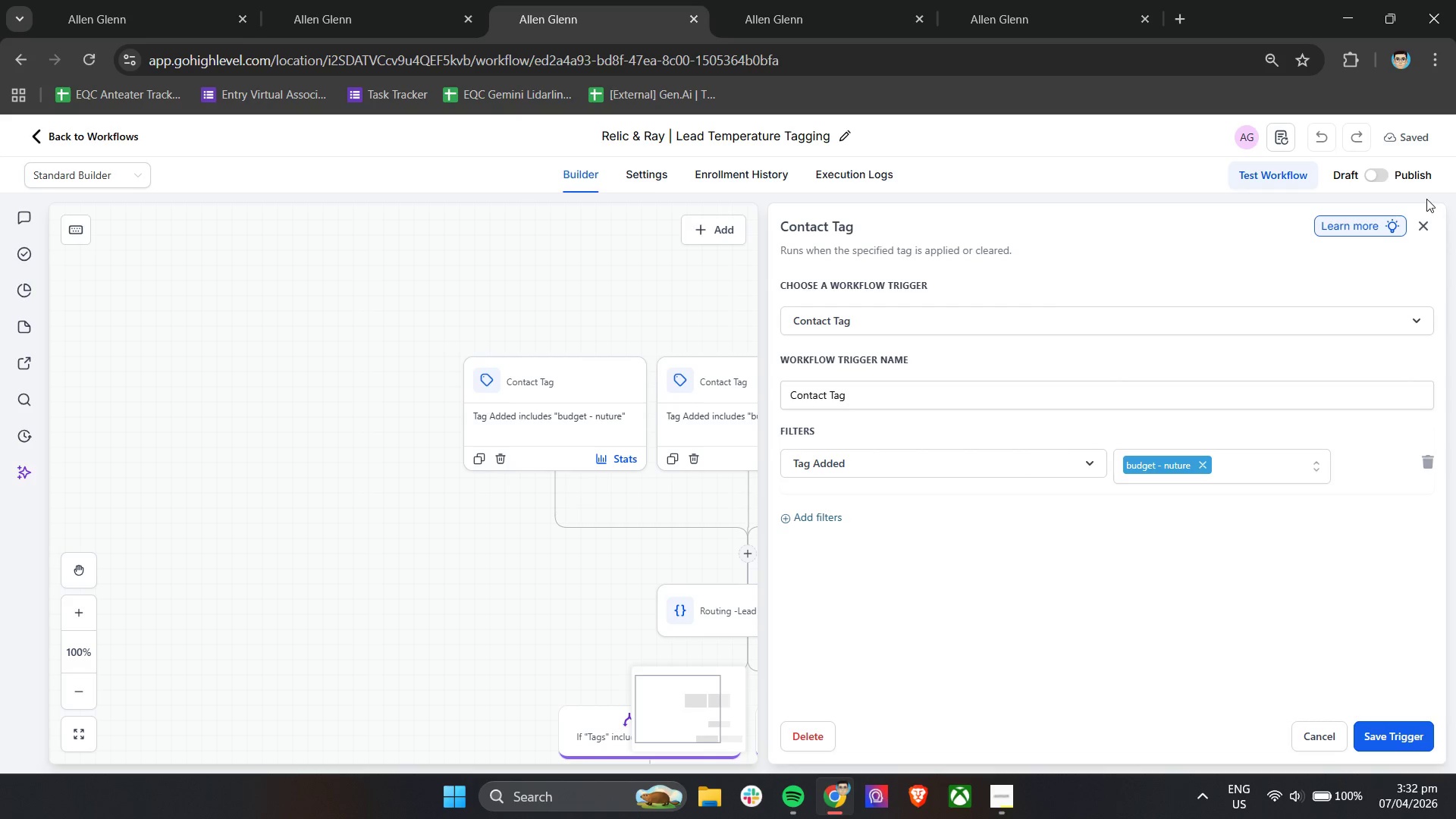 
left_click([1423, 228])
 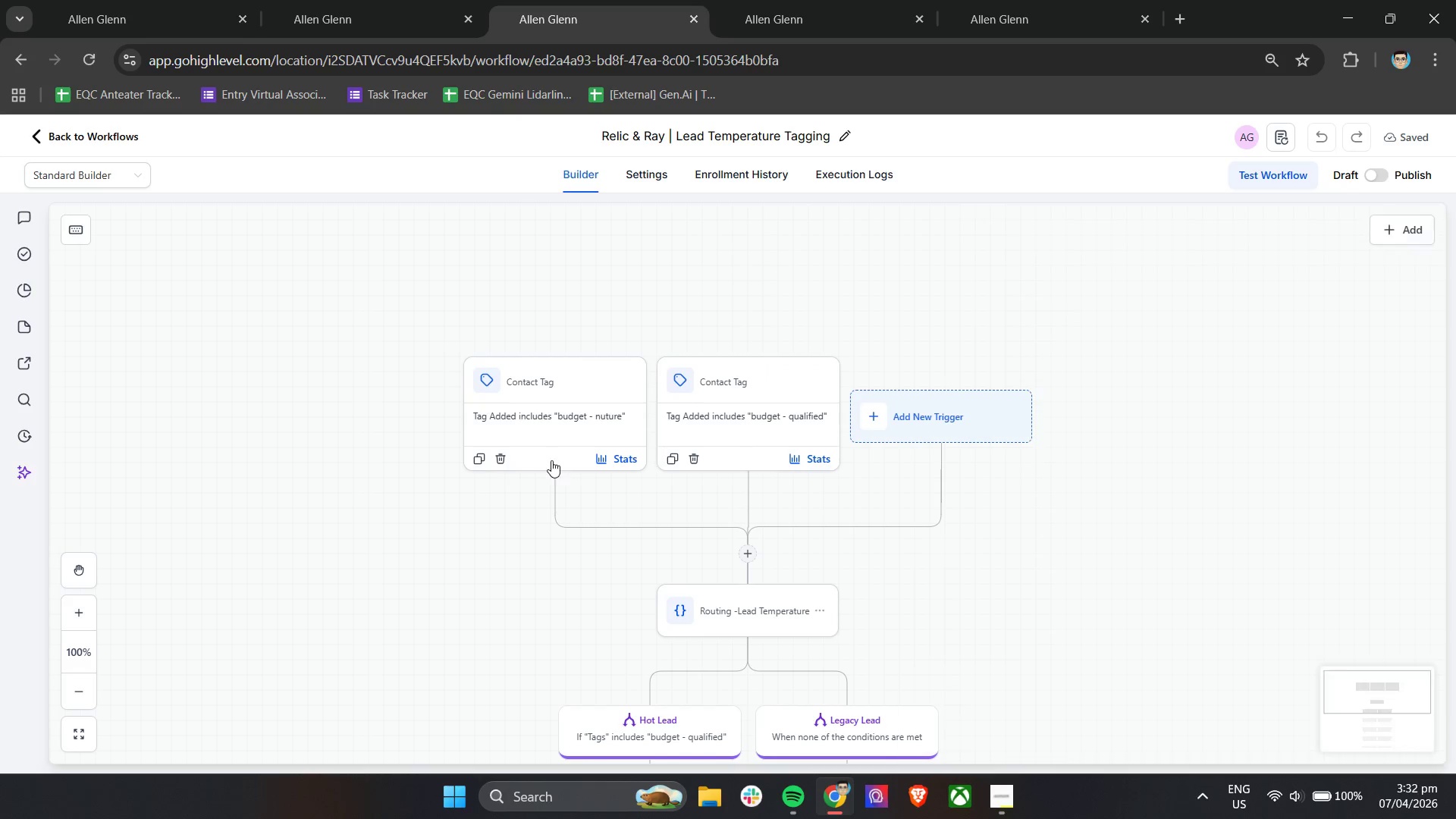 
scroll: coordinate [551, 461], scroll_direction: down, amount: 5.0
 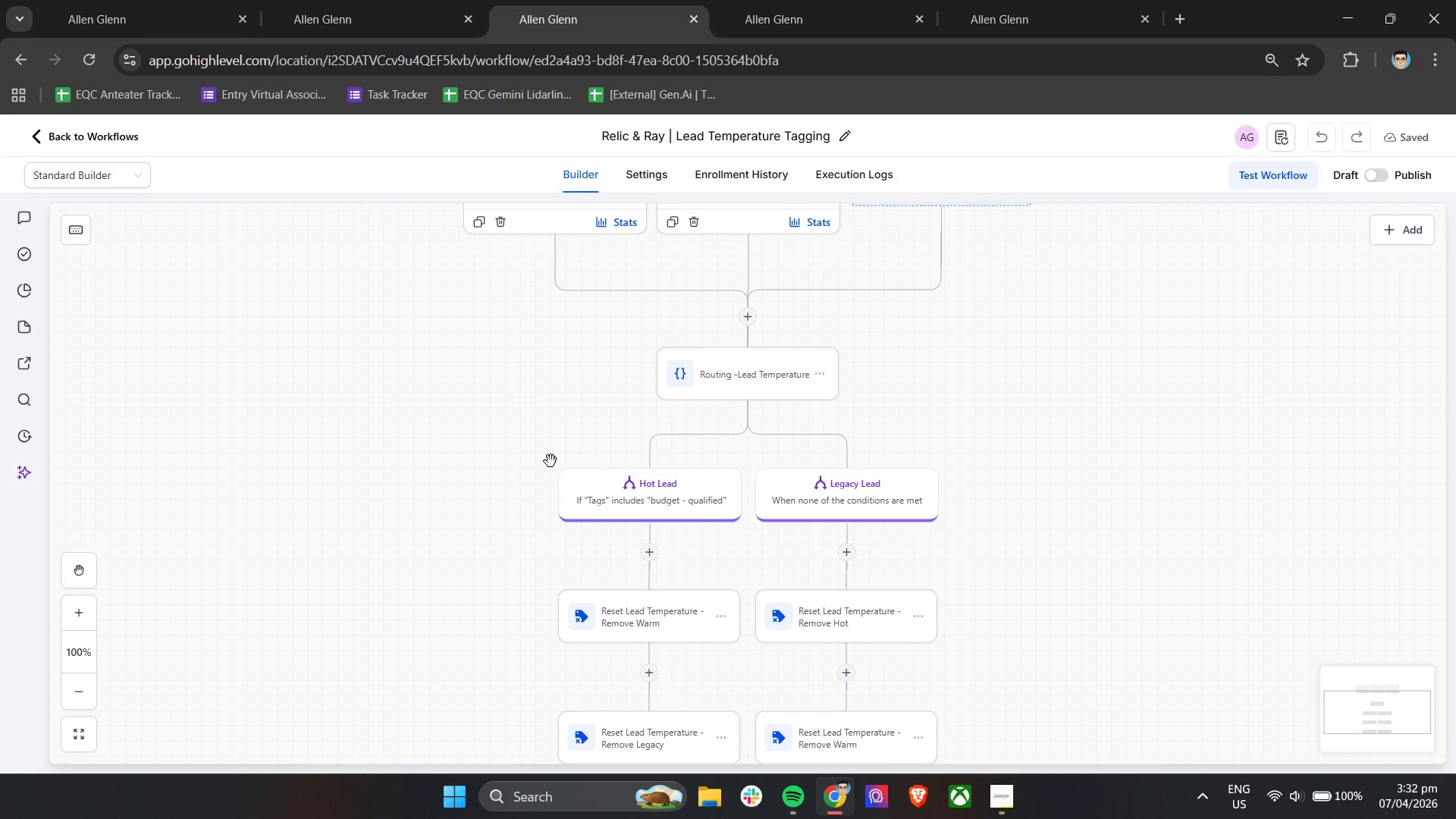 
wait(24.12)
 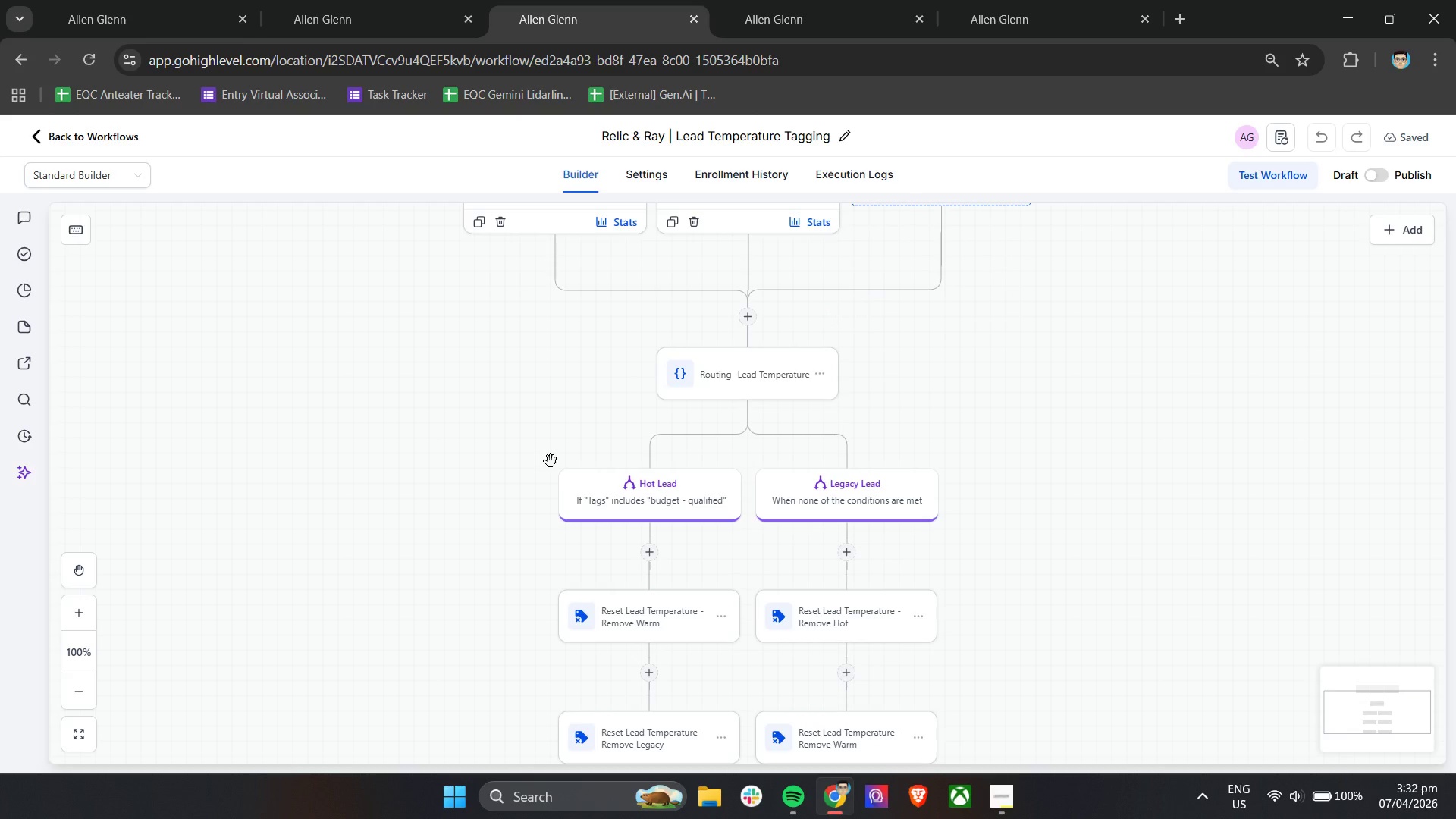 
scroll: coordinate [686, 473], scroll_direction: down, amount: 7.0
 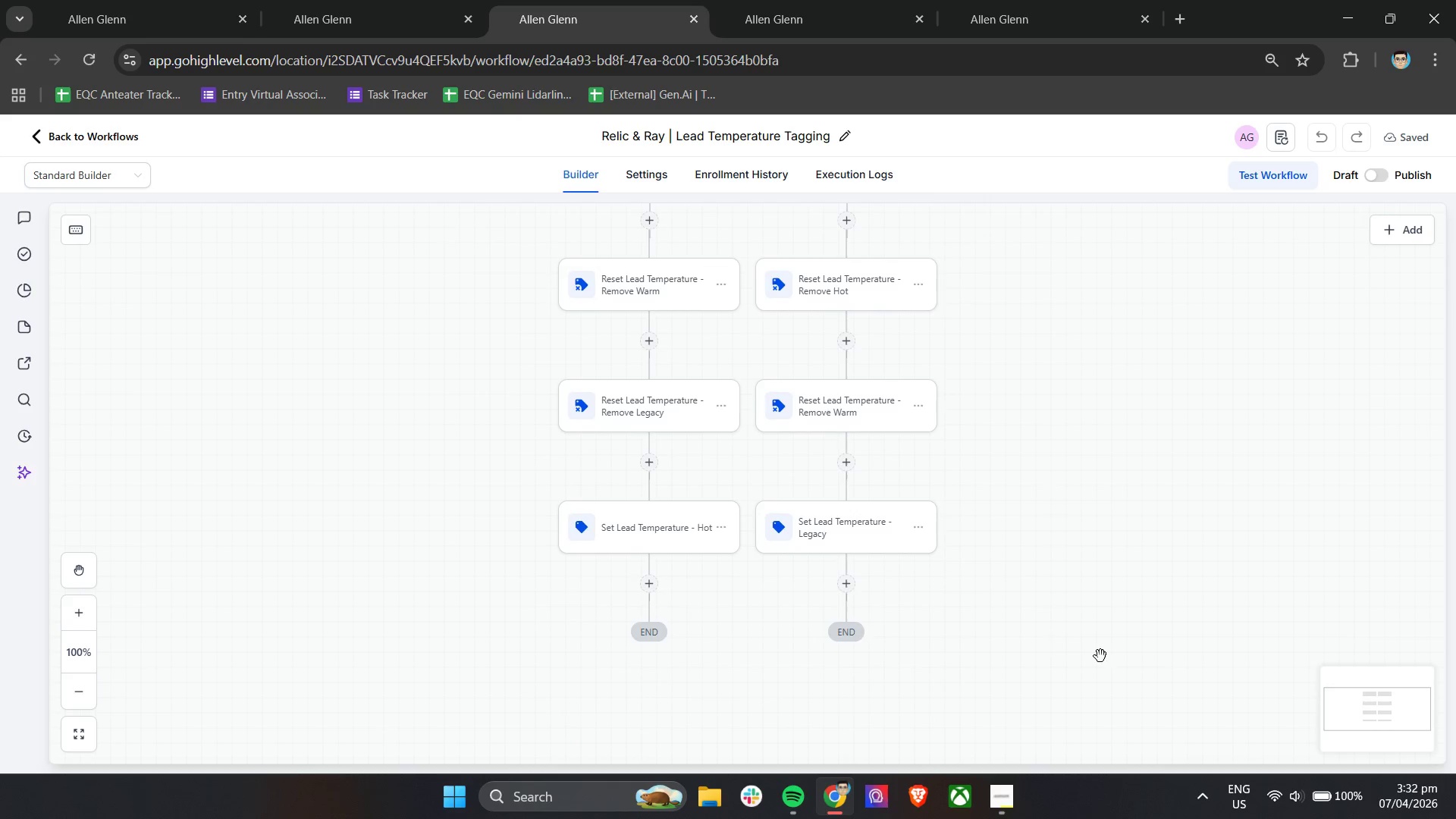 
scroll: coordinate [1102, 656], scroll_direction: up, amount: 11.0
 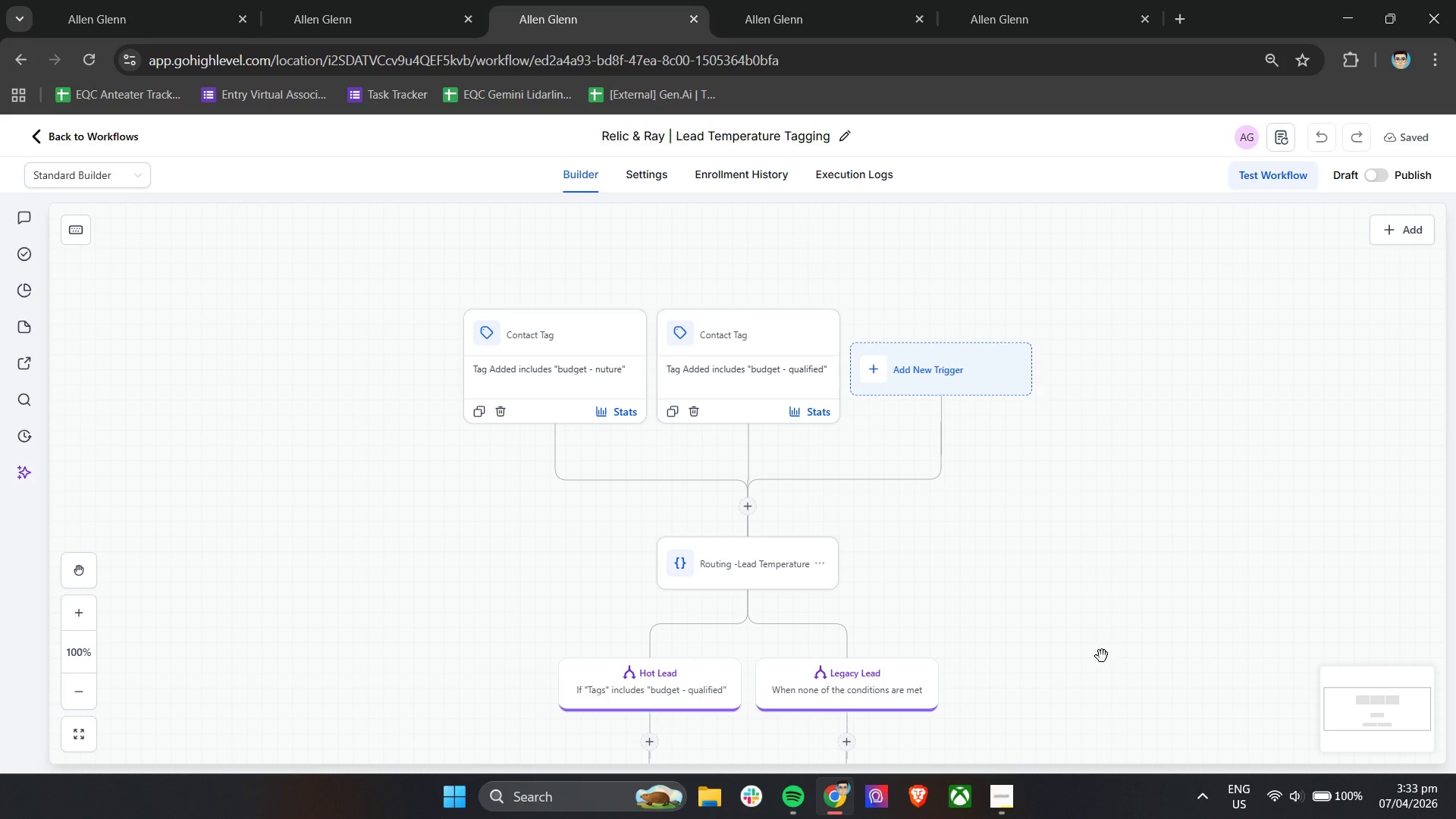 
wait(28.91)
 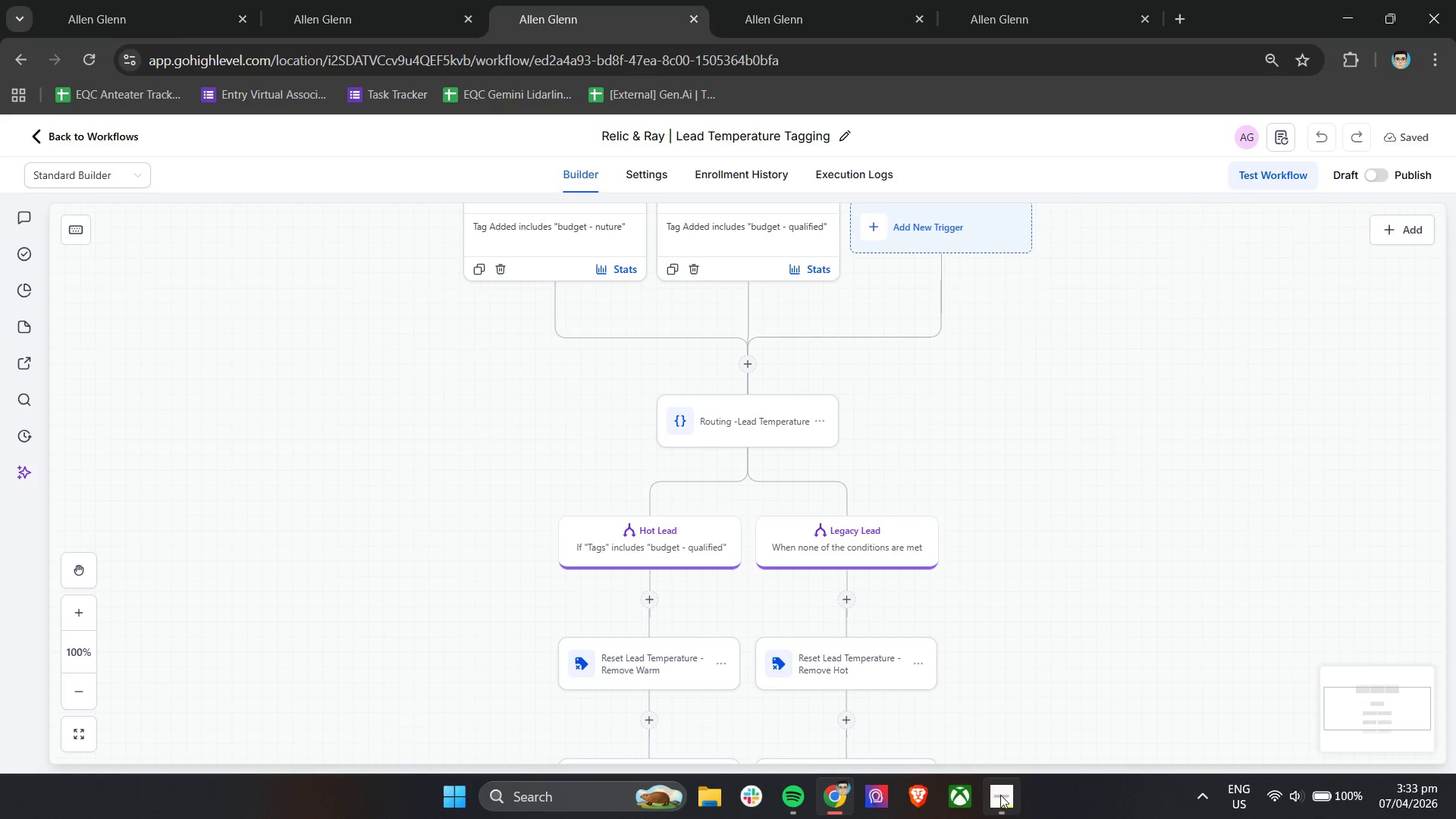 
left_click([1002, 811])
 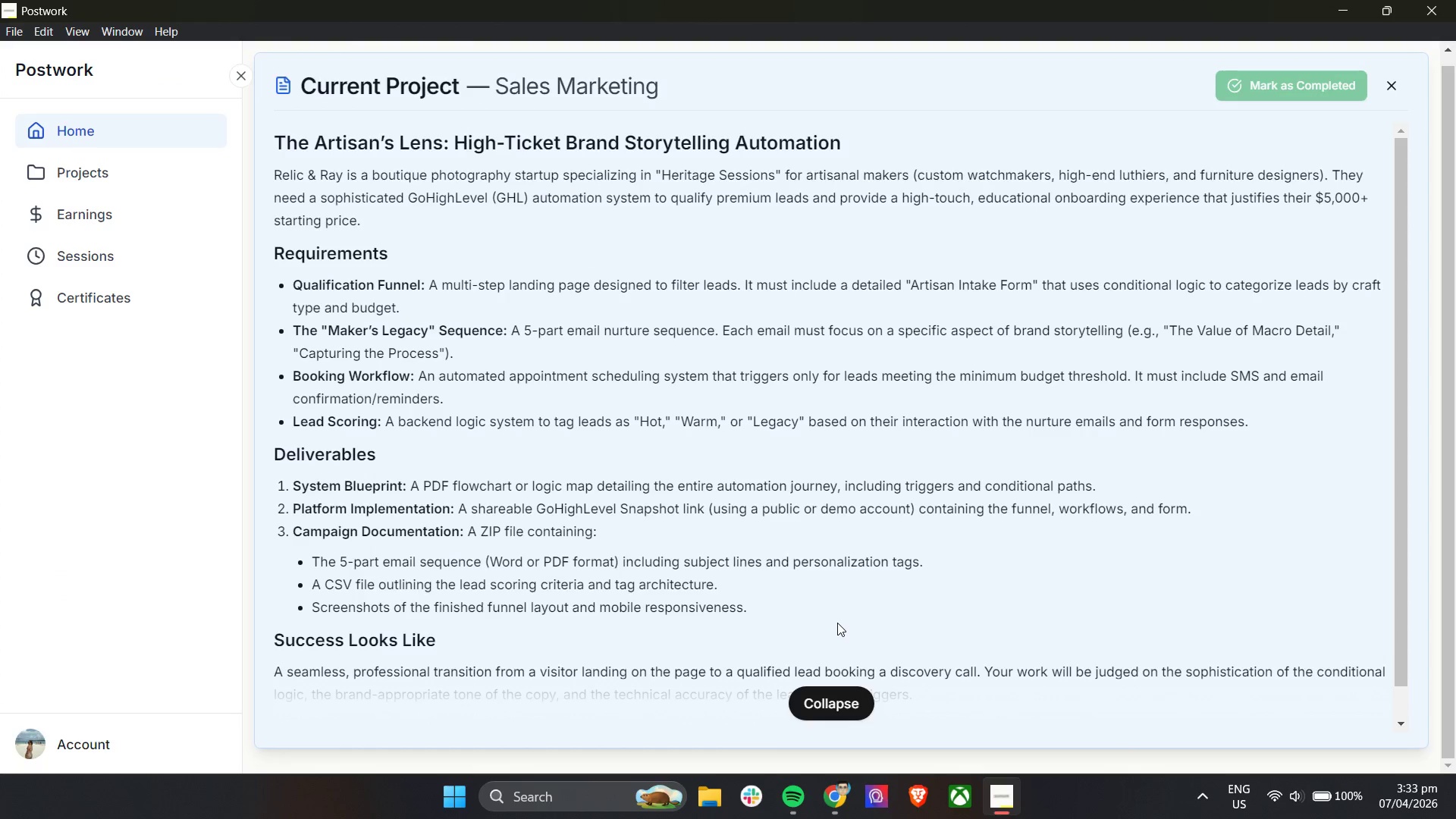 
scroll: coordinate [965, 643], scroll_direction: down, amount: 3.0